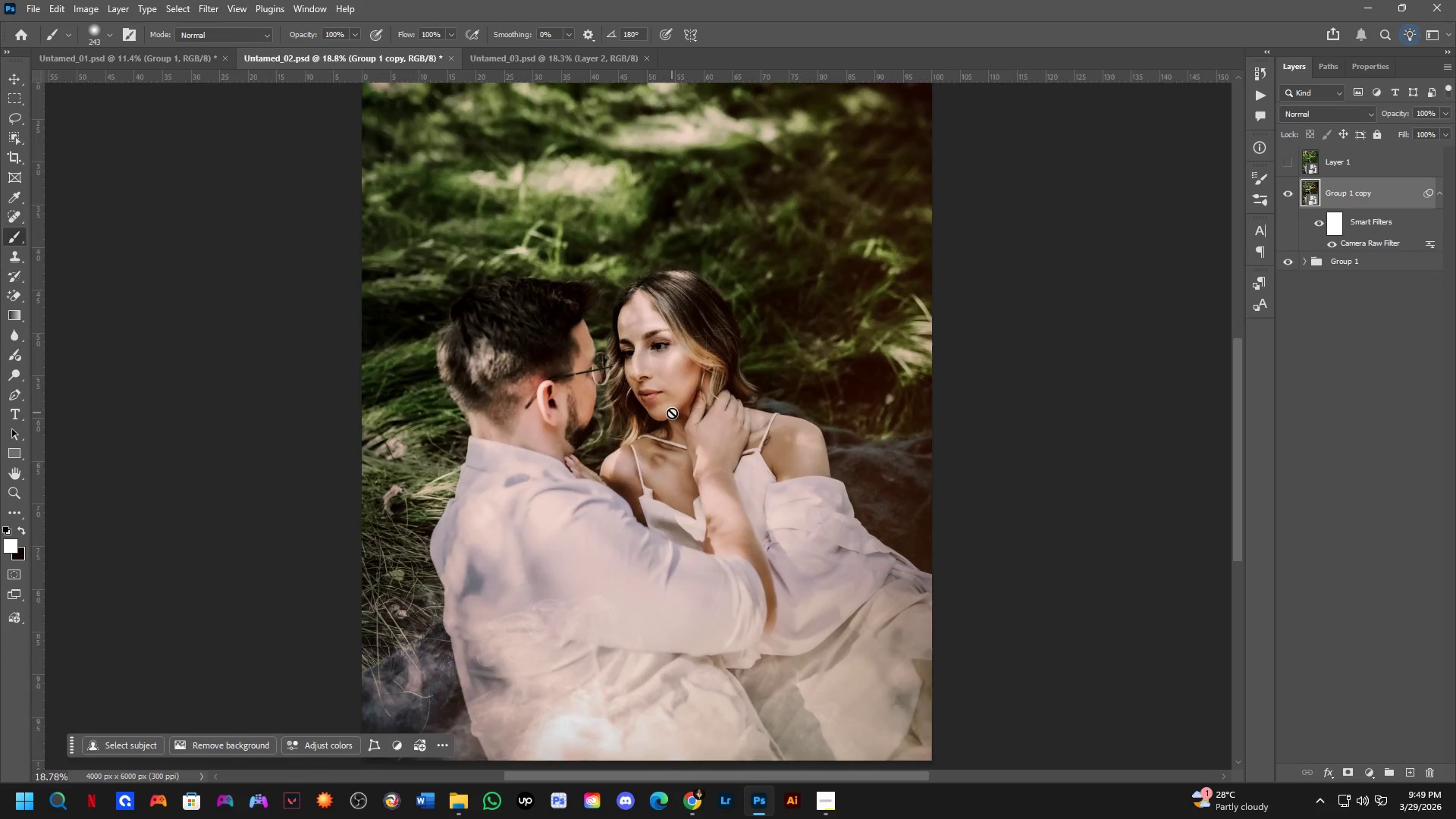 
scroll: coordinate [632, 383], scroll_direction: down, amount: 3.0
 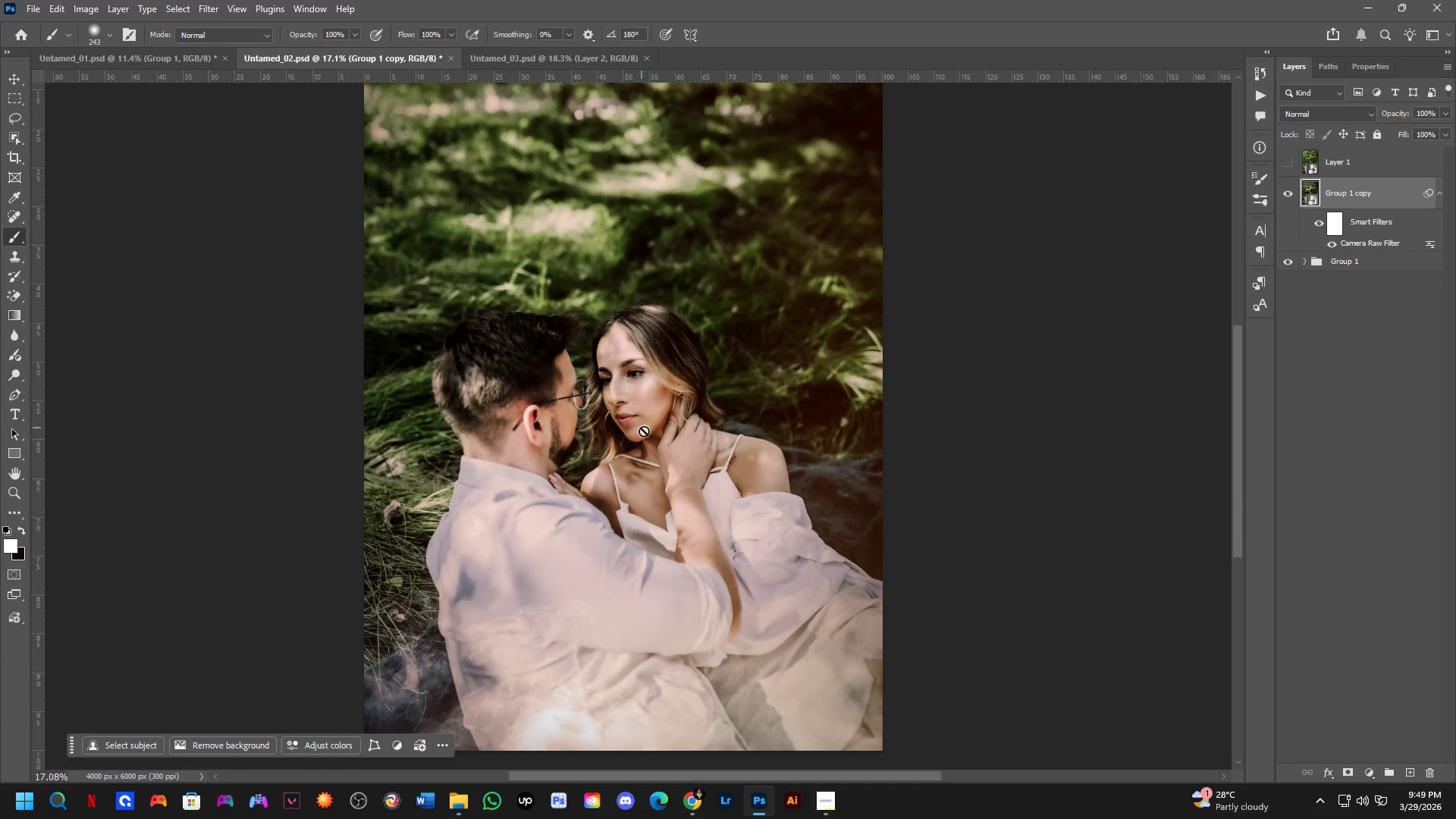 
hold_key(key=Space, duration=0.48)
 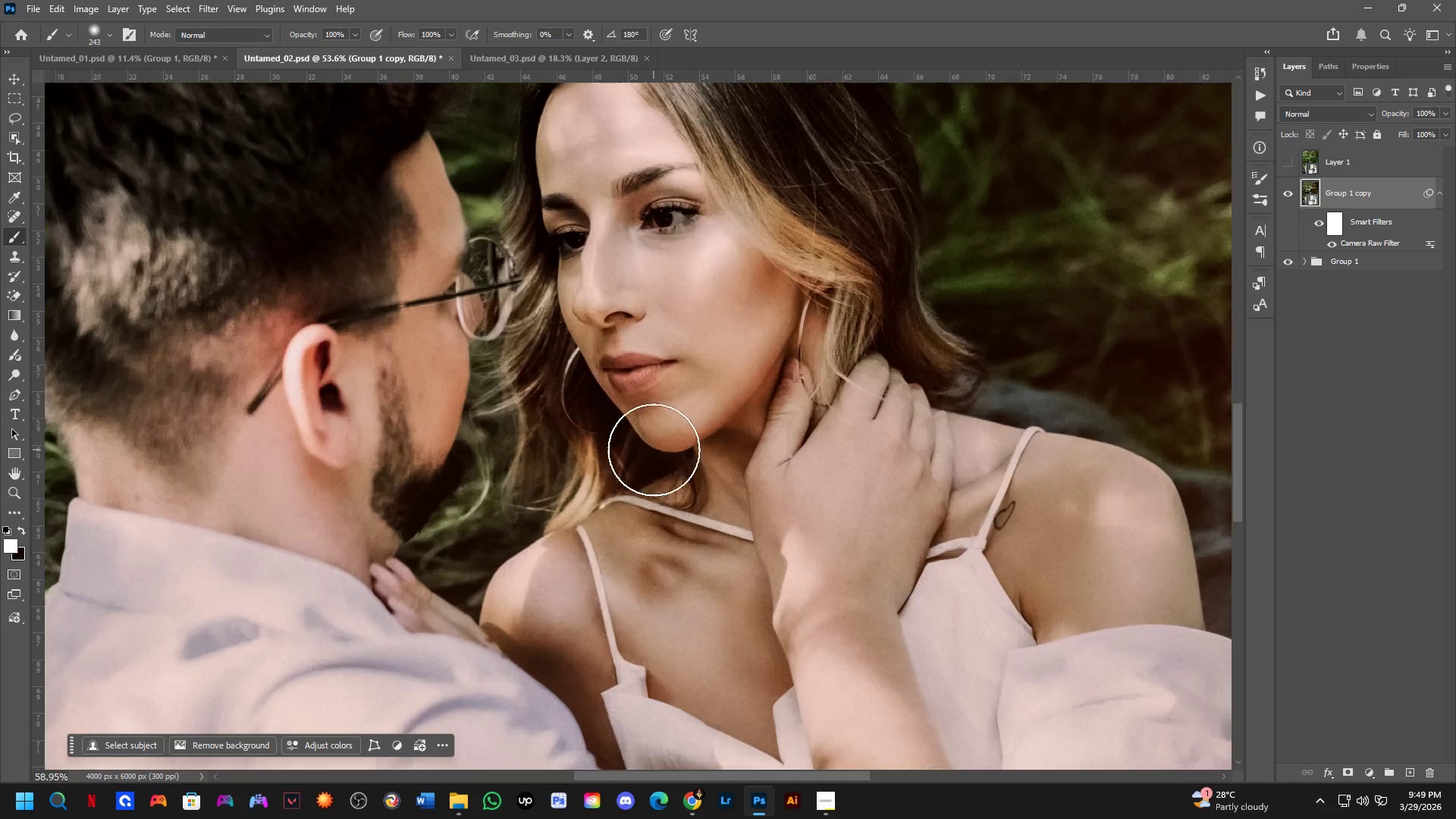 
left_click_drag(start_coordinate=[657, 432], to_coordinate=[668, 468])
 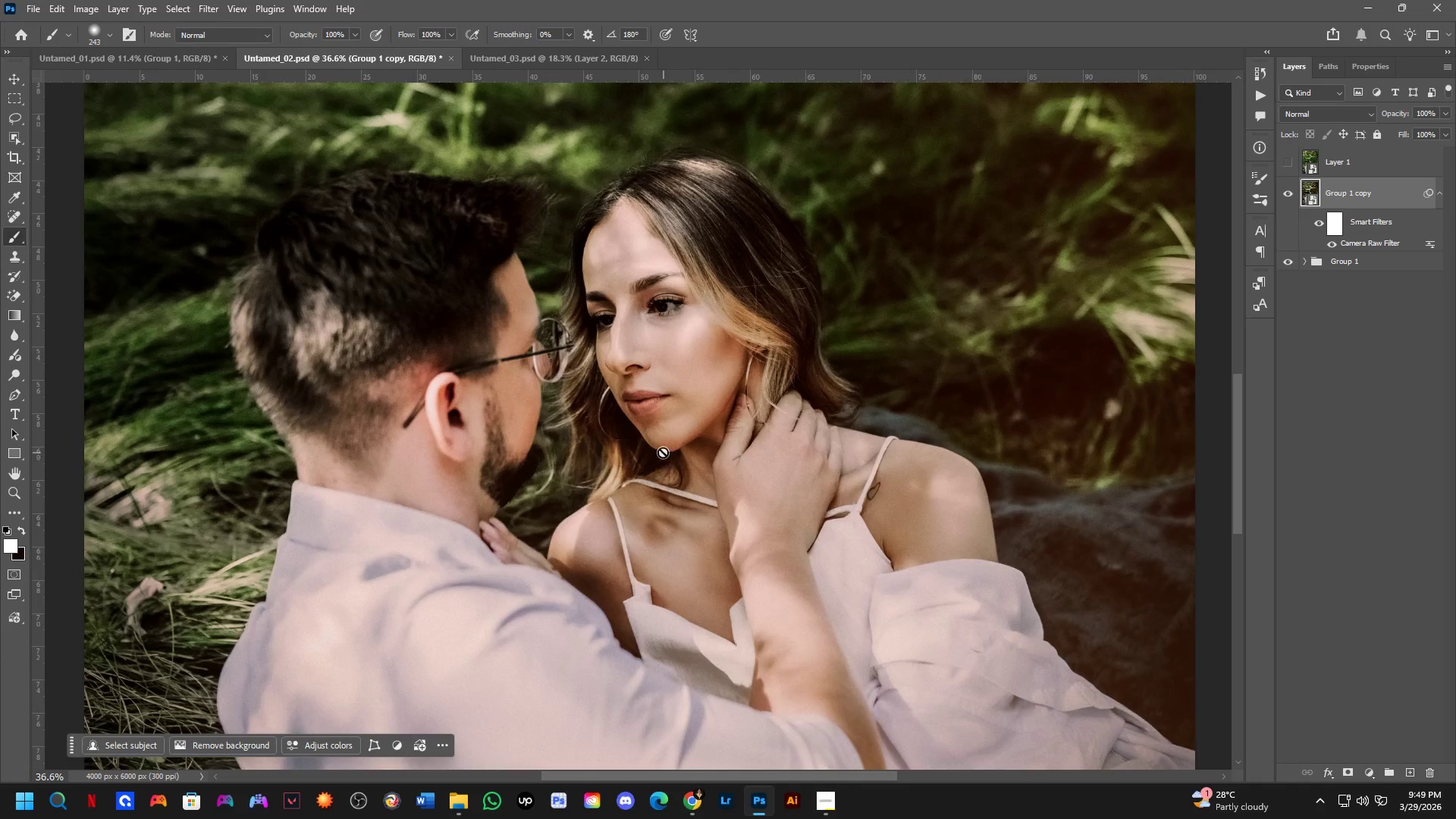 
scroll: coordinate [664, 442], scroll_direction: up, amount: 8.0
 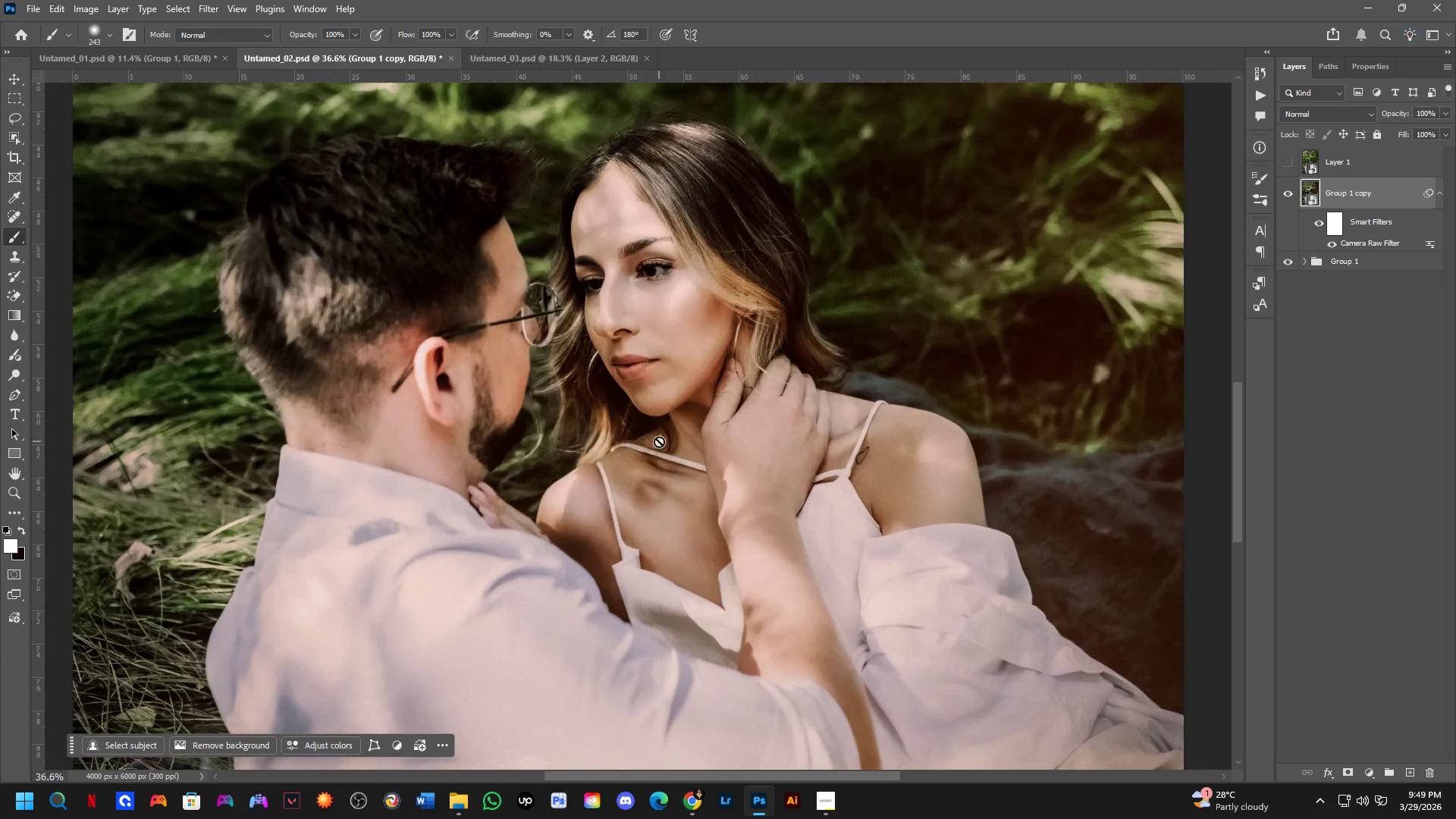 
hold_key(key=Space, duration=0.47)
 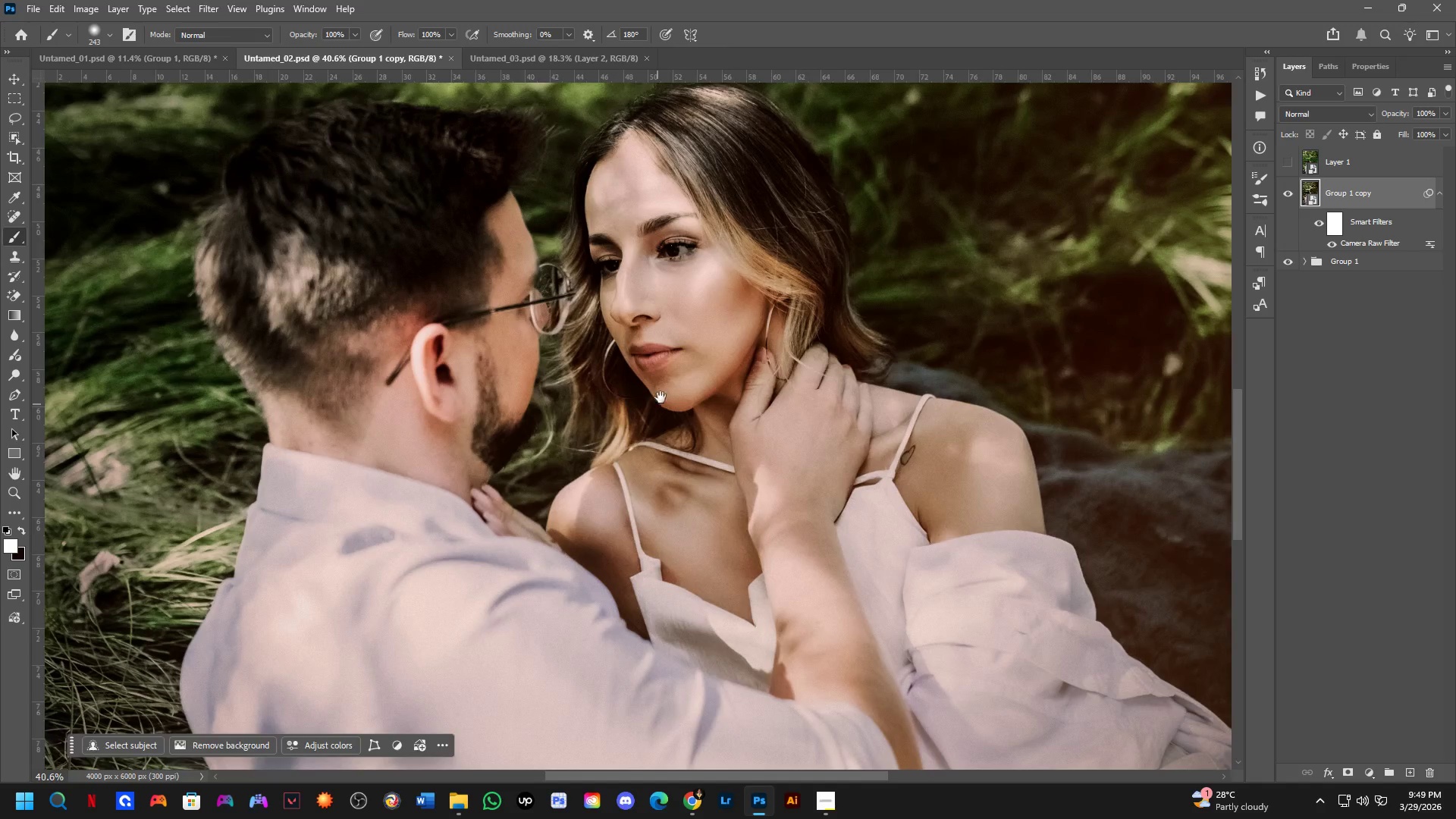 
left_click_drag(start_coordinate=[644, 441], to_coordinate=[661, 406])
 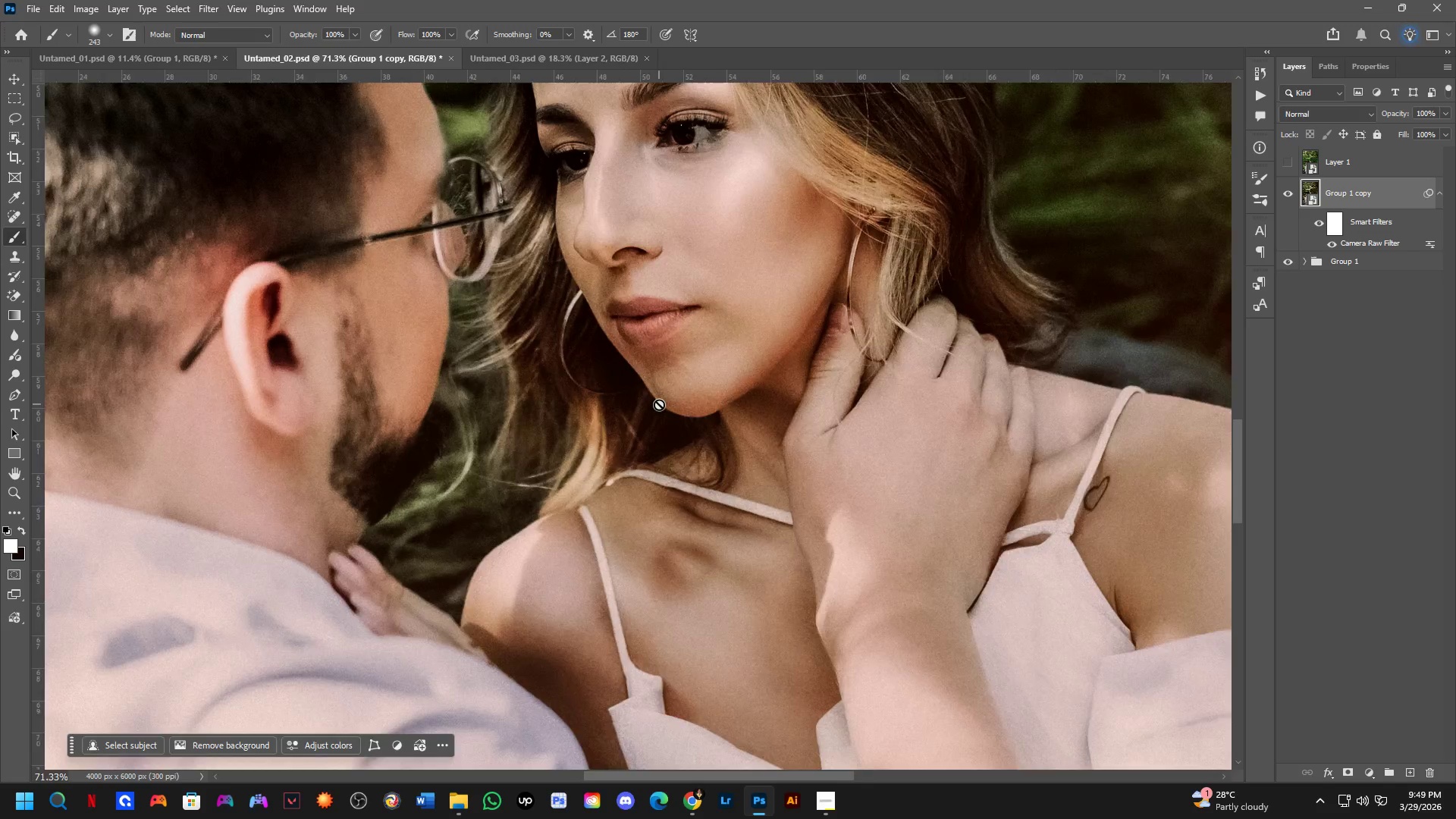 
scroll: coordinate [645, 449], scroll_direction: up, amount: 7.0
 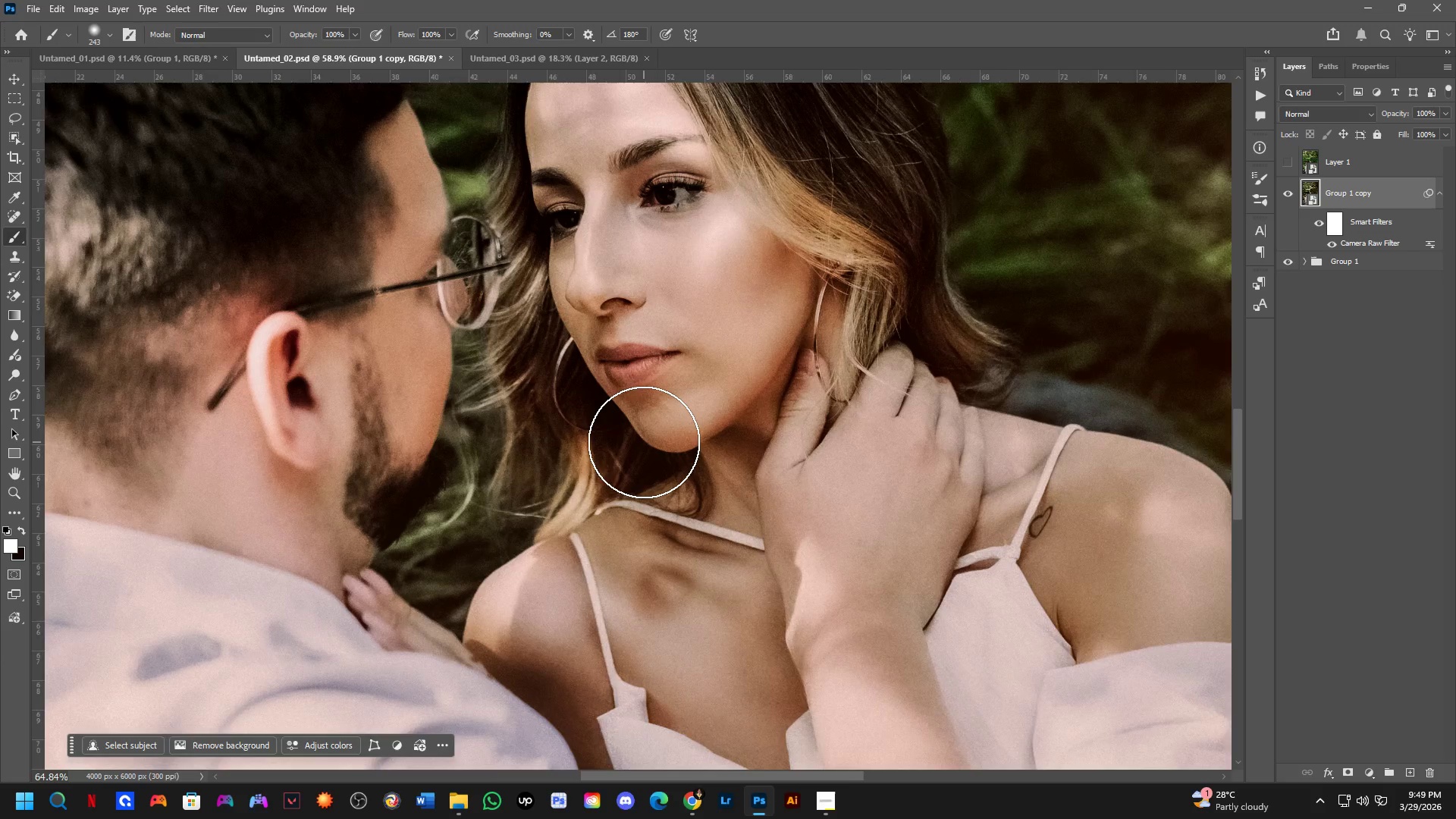 
hold_key(key=Space, duration=0.58)
 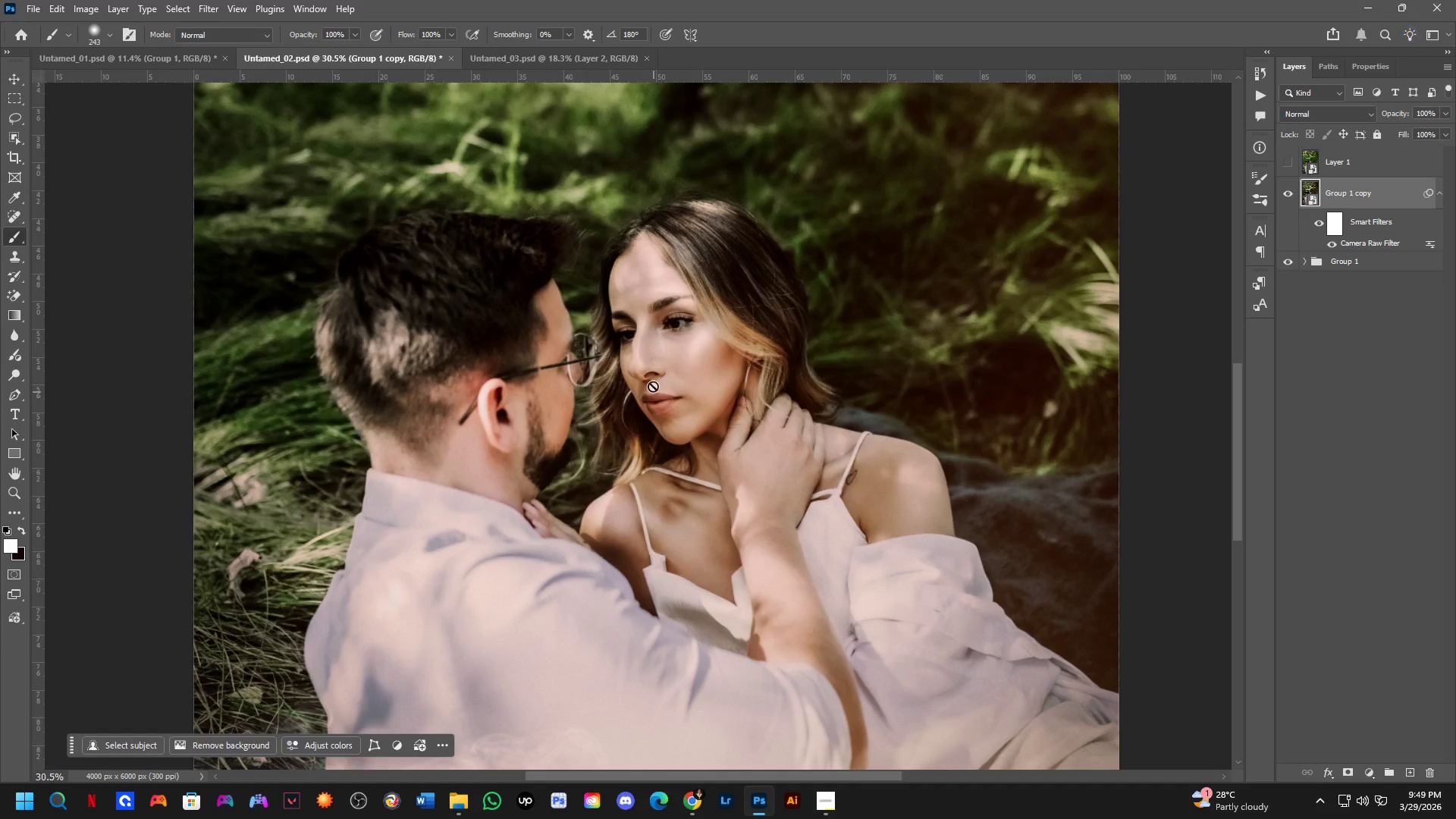 
left_click_drag(start_coordinate=[652, 366], to_coordinate=[661, 415])
 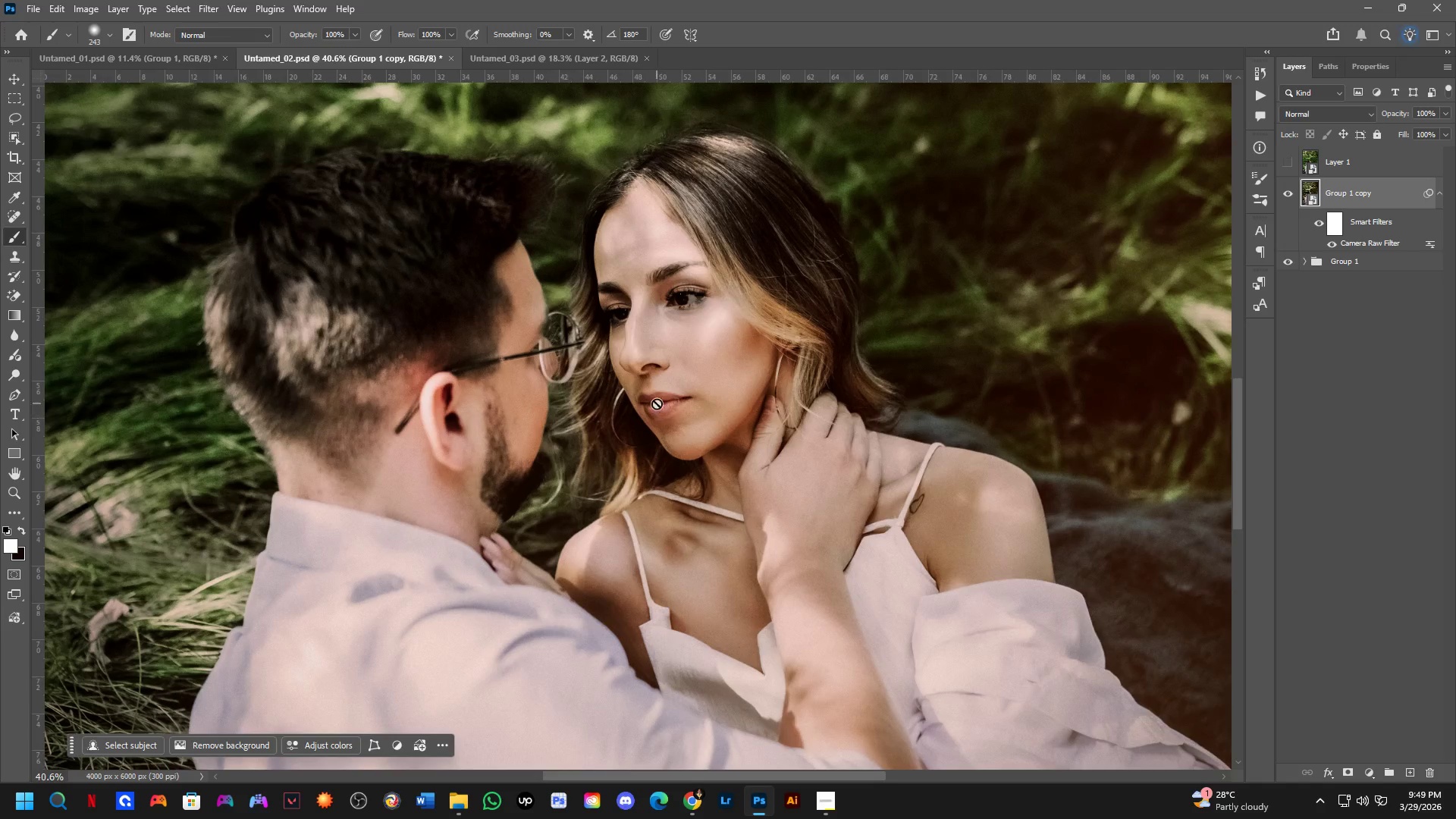 
scroll: coordinate [657, 403], scroll_direction: down, amount: 6.0
 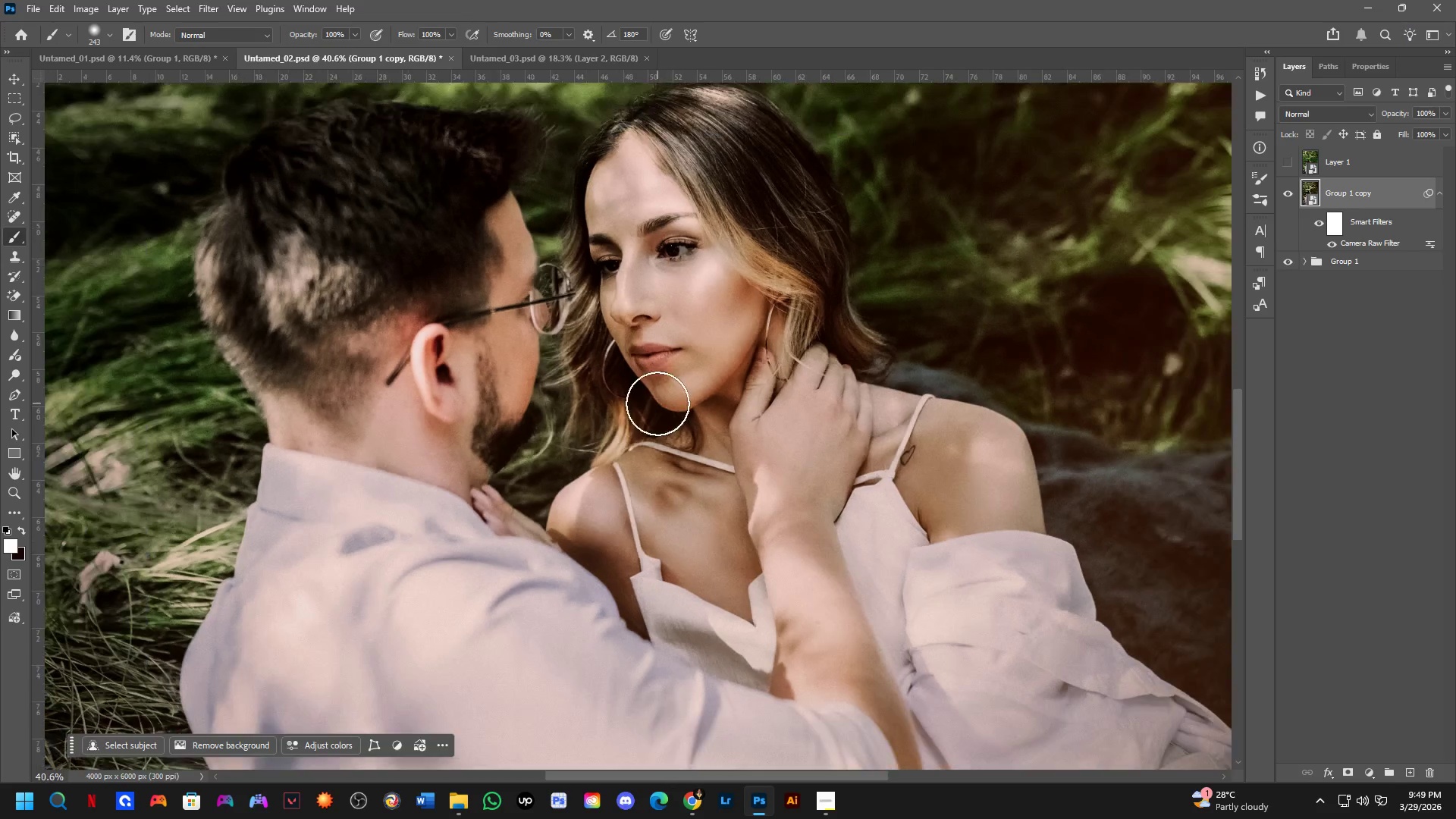 
hold_key(key=Space, duration=0.47)
 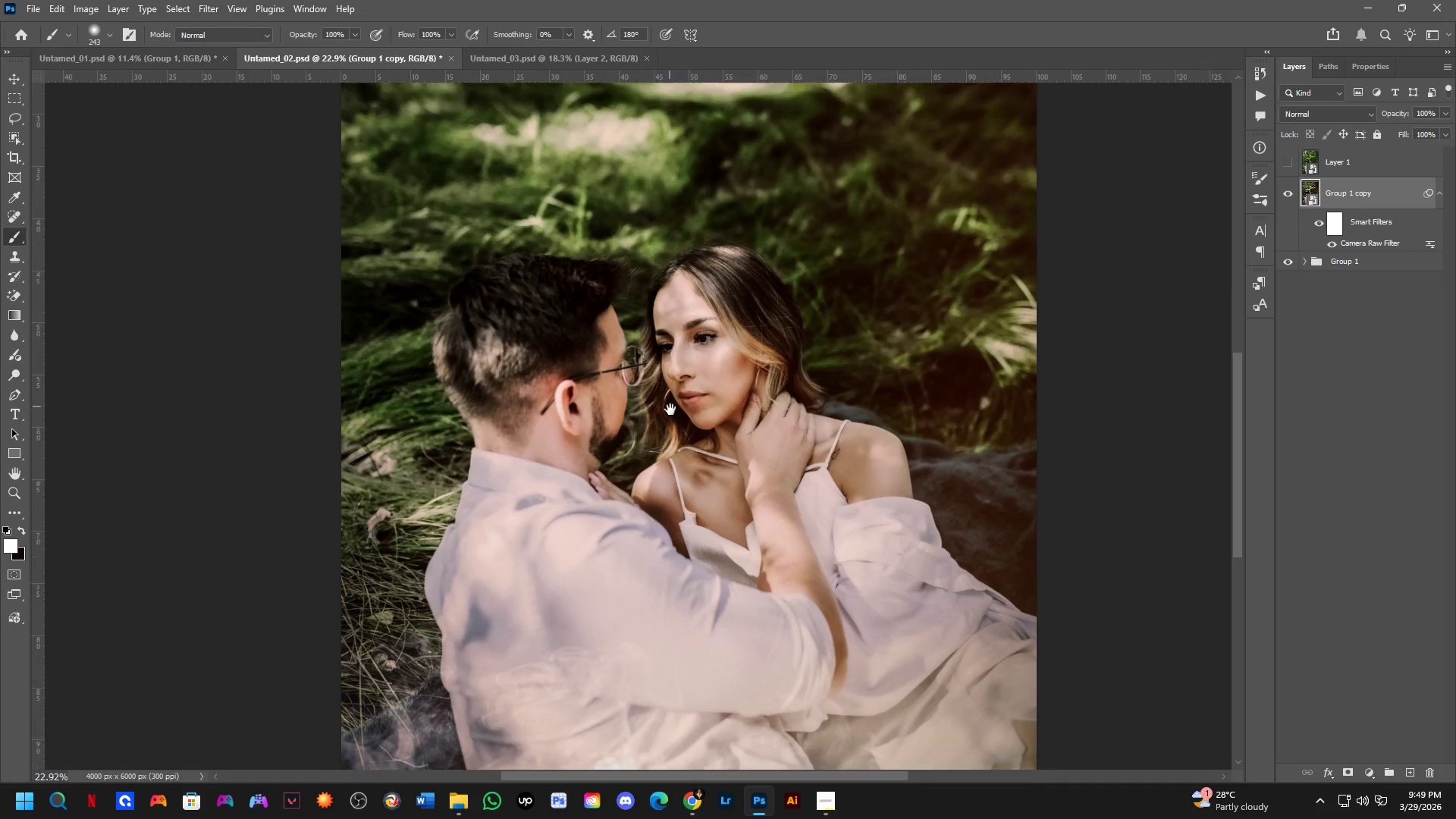 
left_click_drag(start_coordinate=[644, 360], to_coordinate=[661, 327])
 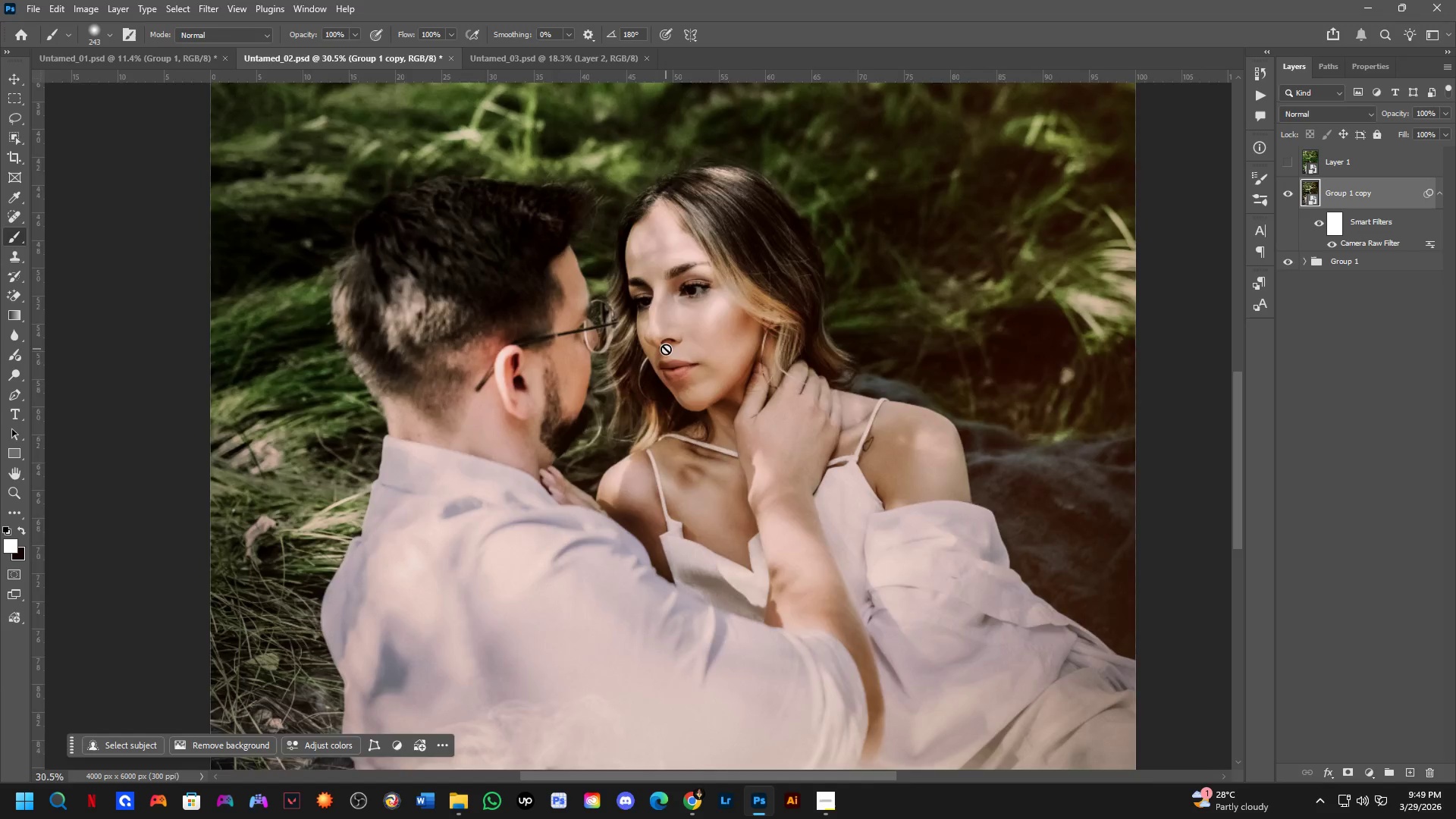 
scroll: coordinate [654, 397], scroll_direction: down, amount: 3.0
 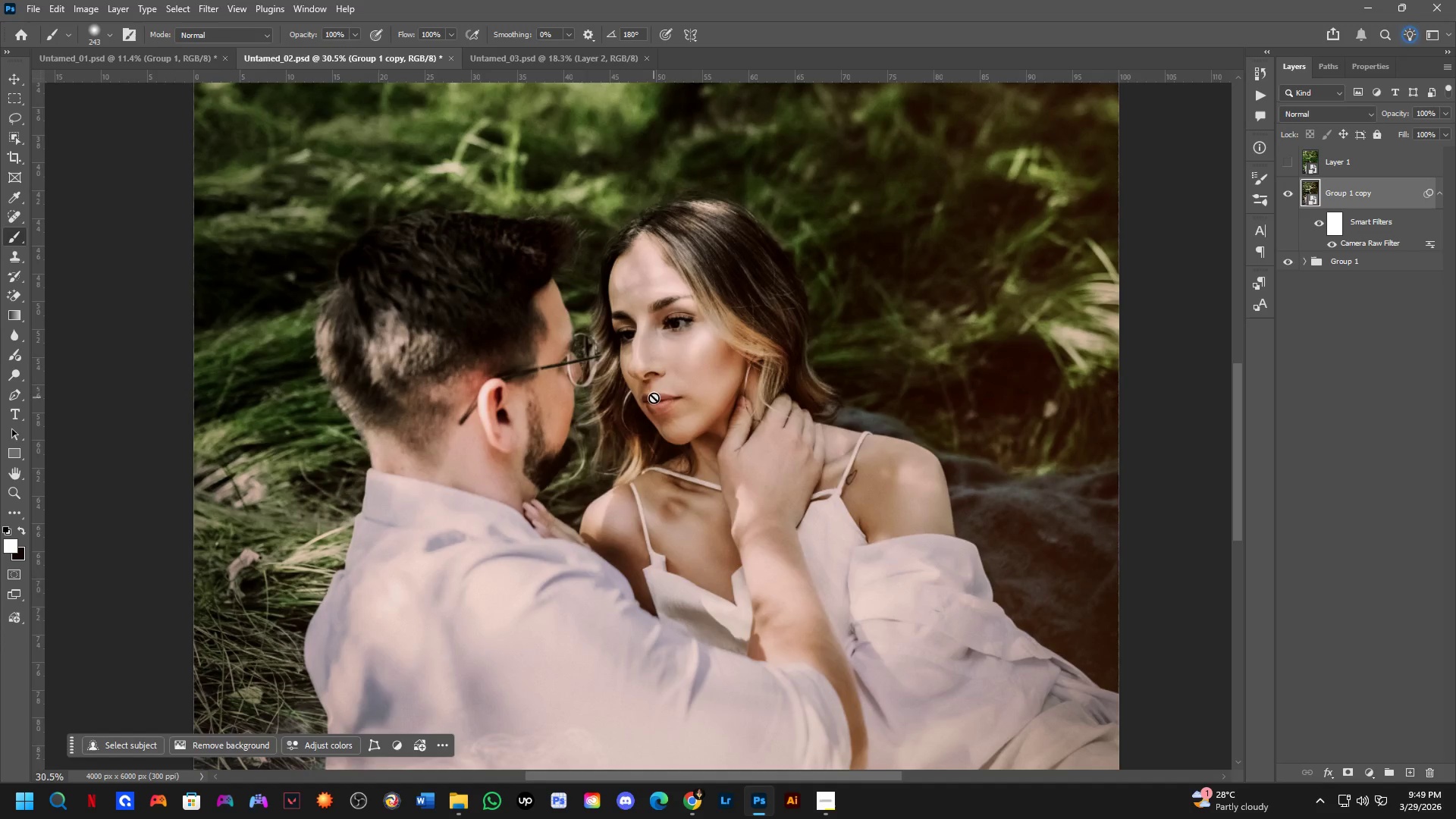 
hold_key(key=Space, duration=0.47)
 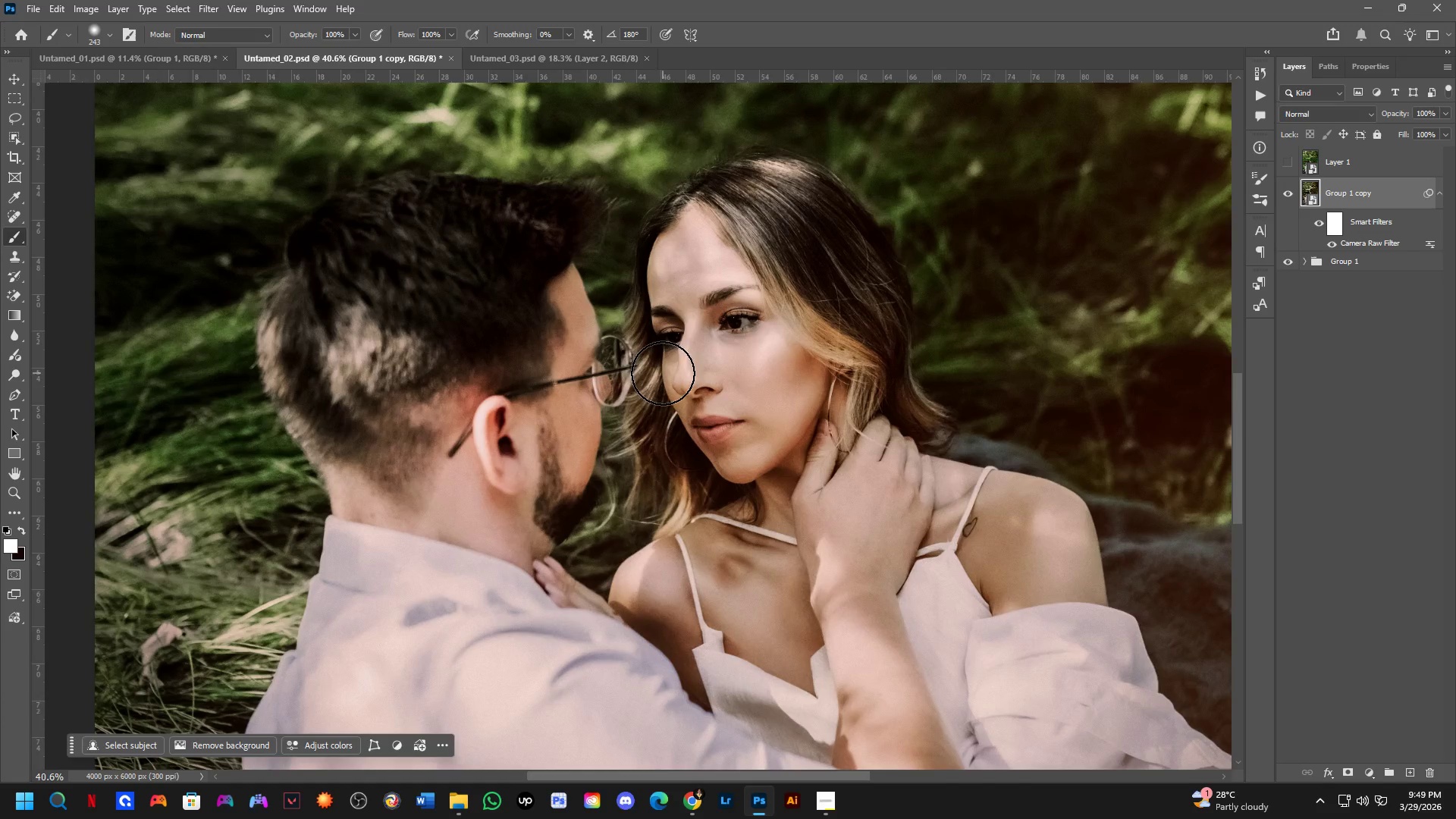 
left_click_drag(start_coordinate=[651, 371], to_coordinate=[670, 411])
 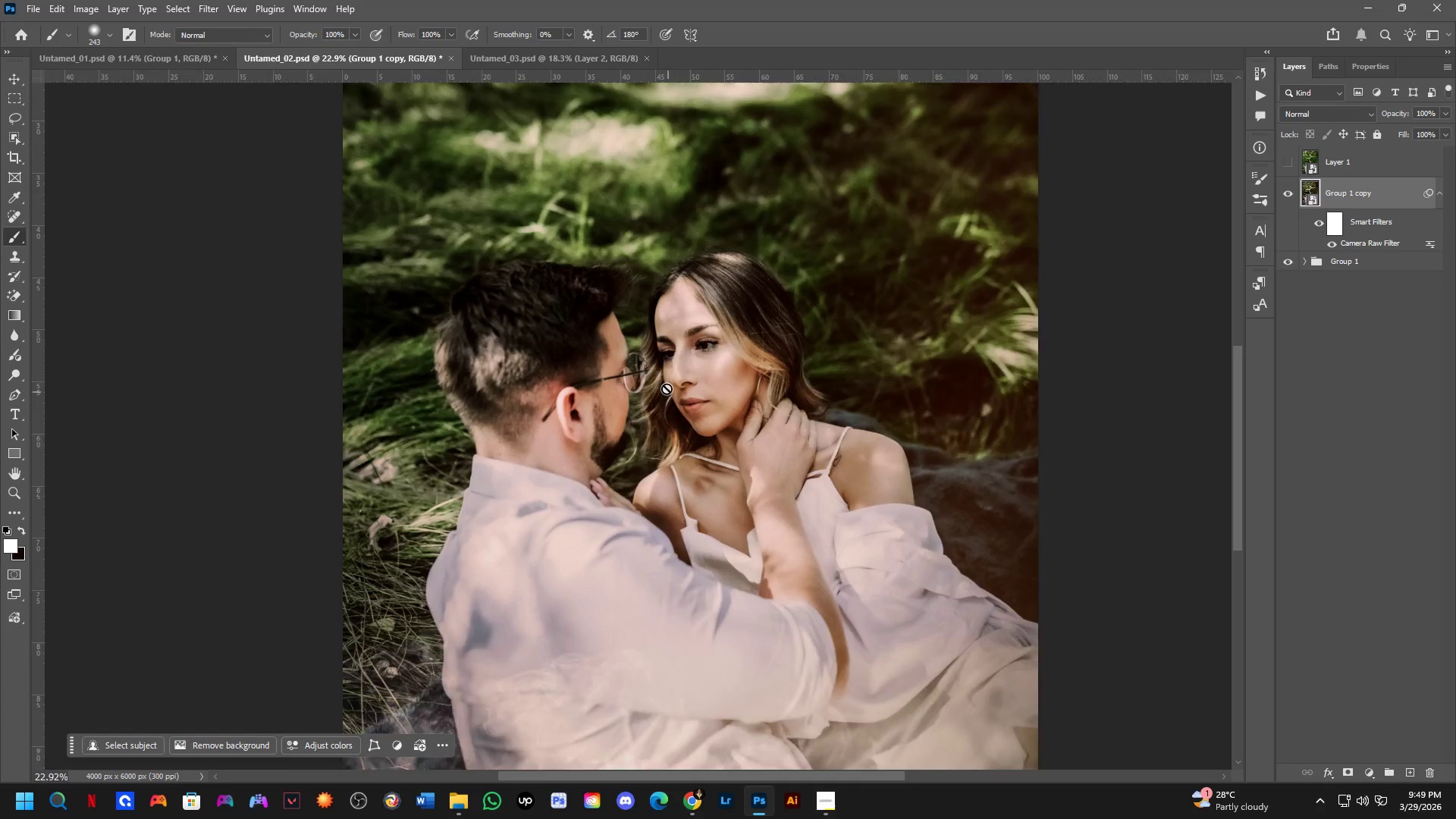 
scroll: coordinate [666, 353], scroll_direction: down, amount: 3.0
 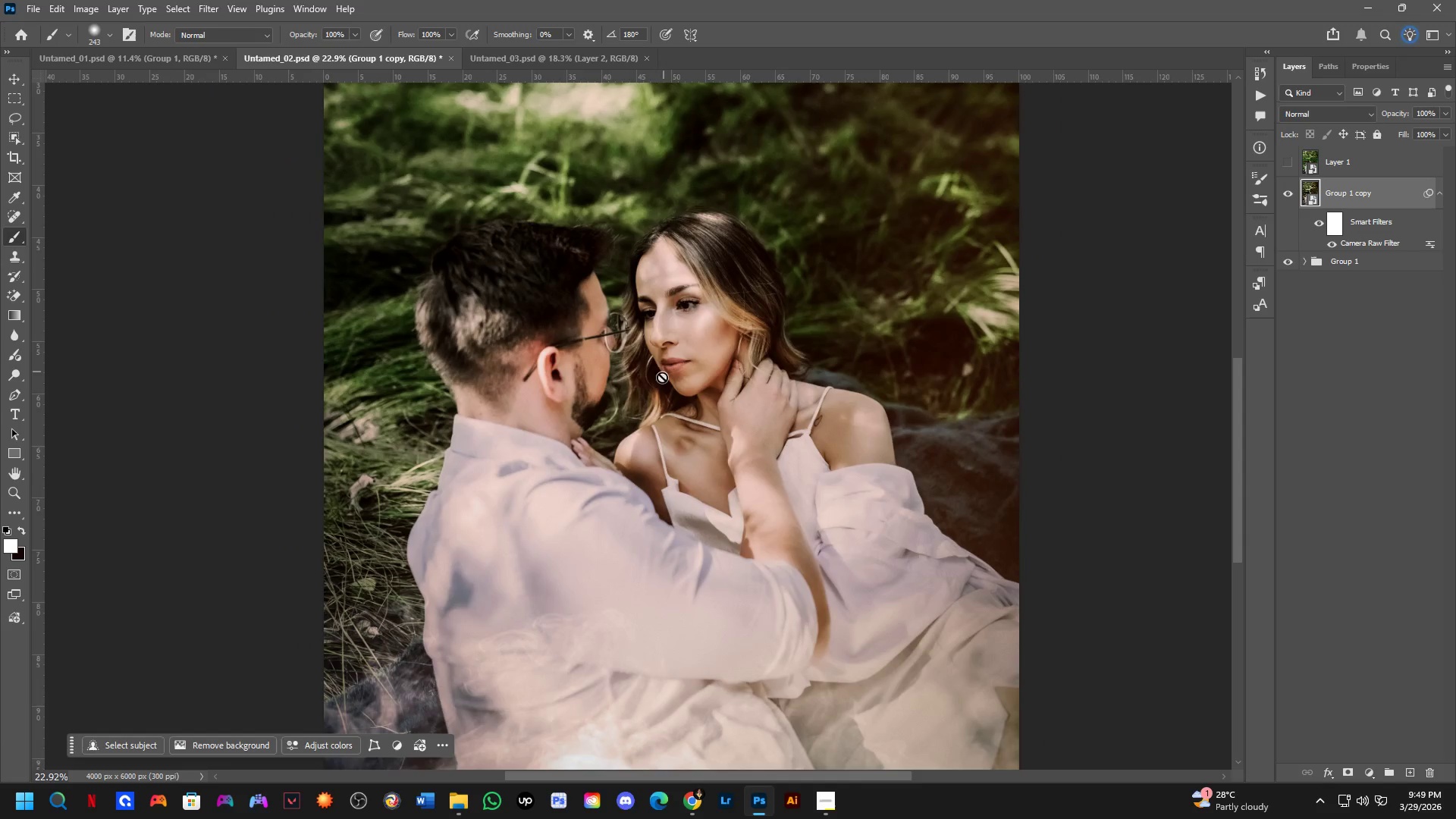 
hold_key(key=Space, duration=0.52)
 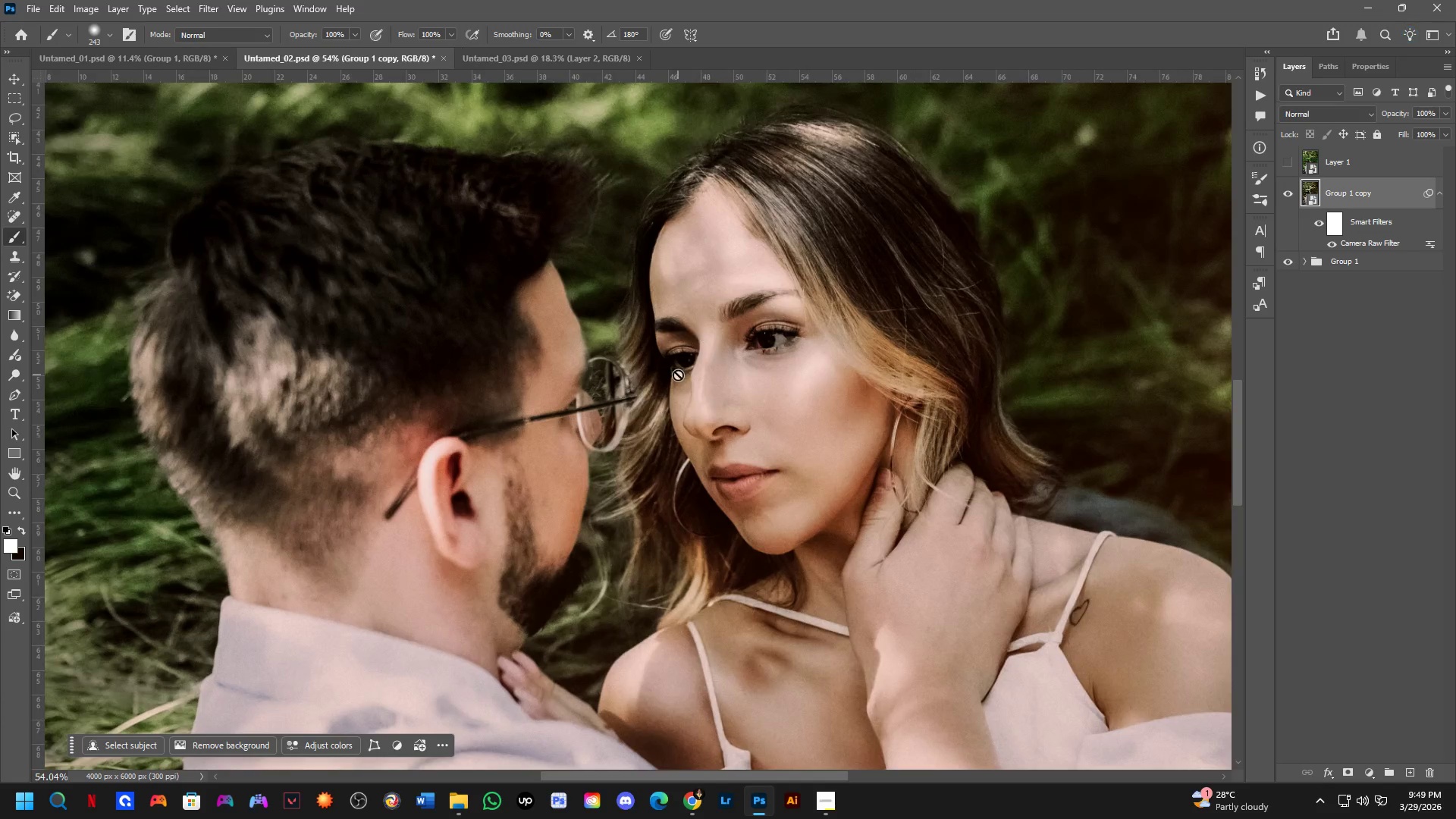 
left_click_drag(start_coordinate=[669, 351], to_coordinate=[679, 378])
 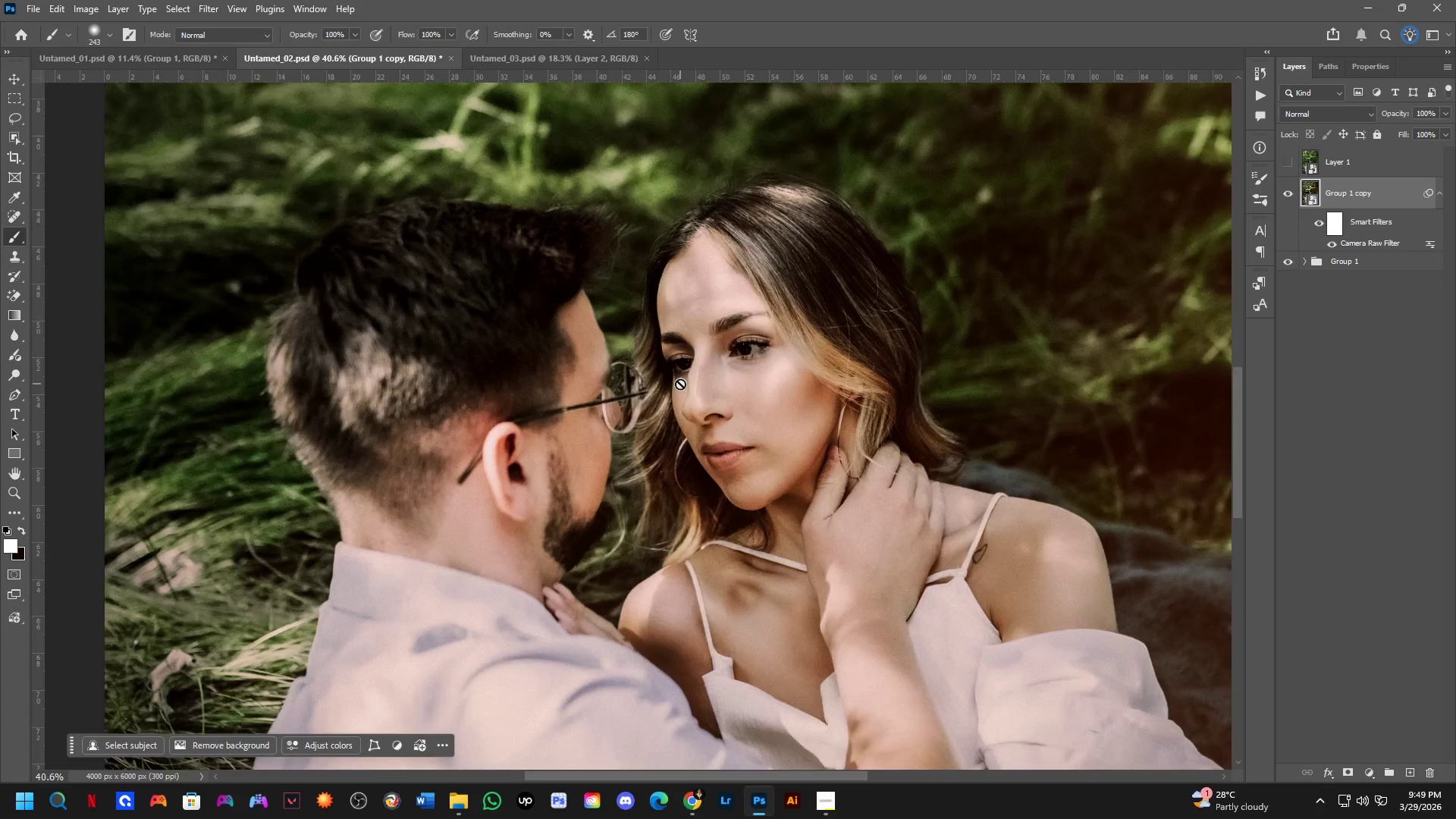 
scroll: coordinate [663, 373], scroll_direction: up, amount: 6.0
 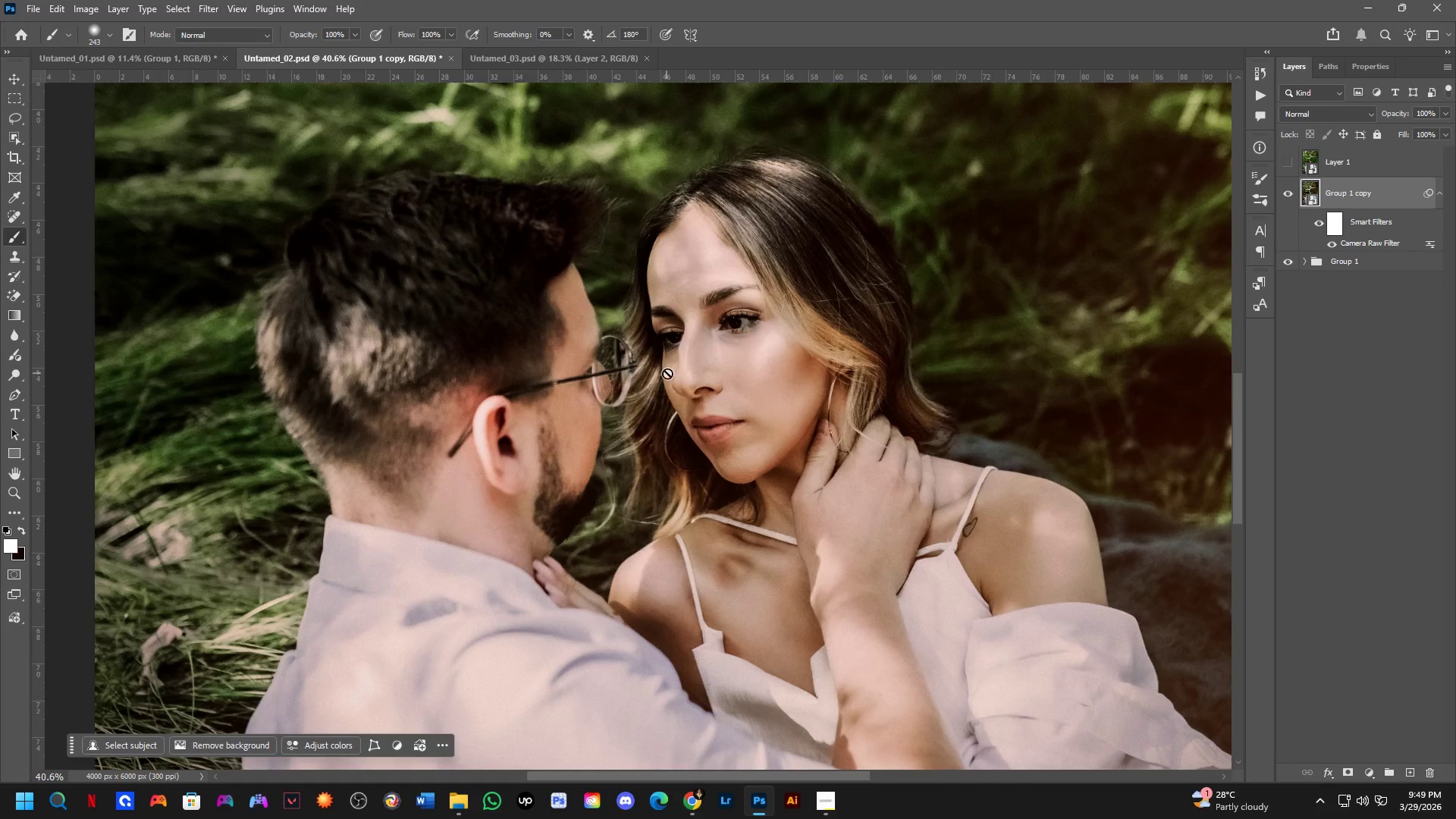 
hold_key(key=Space, duration=0.64)
 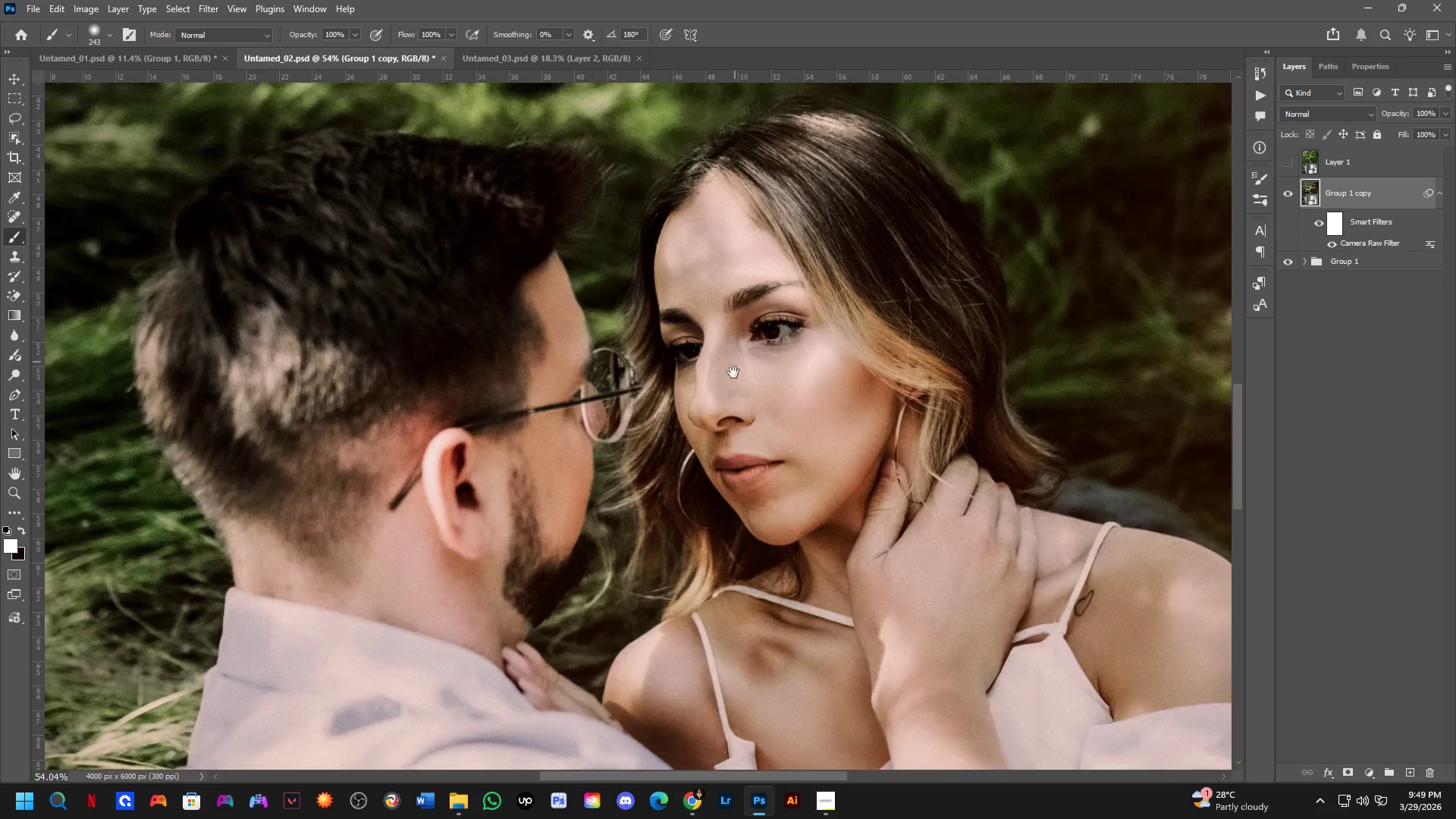 
left_click_drag(start_coordinate=[704, 397], to_coordinate=[704, 367])
 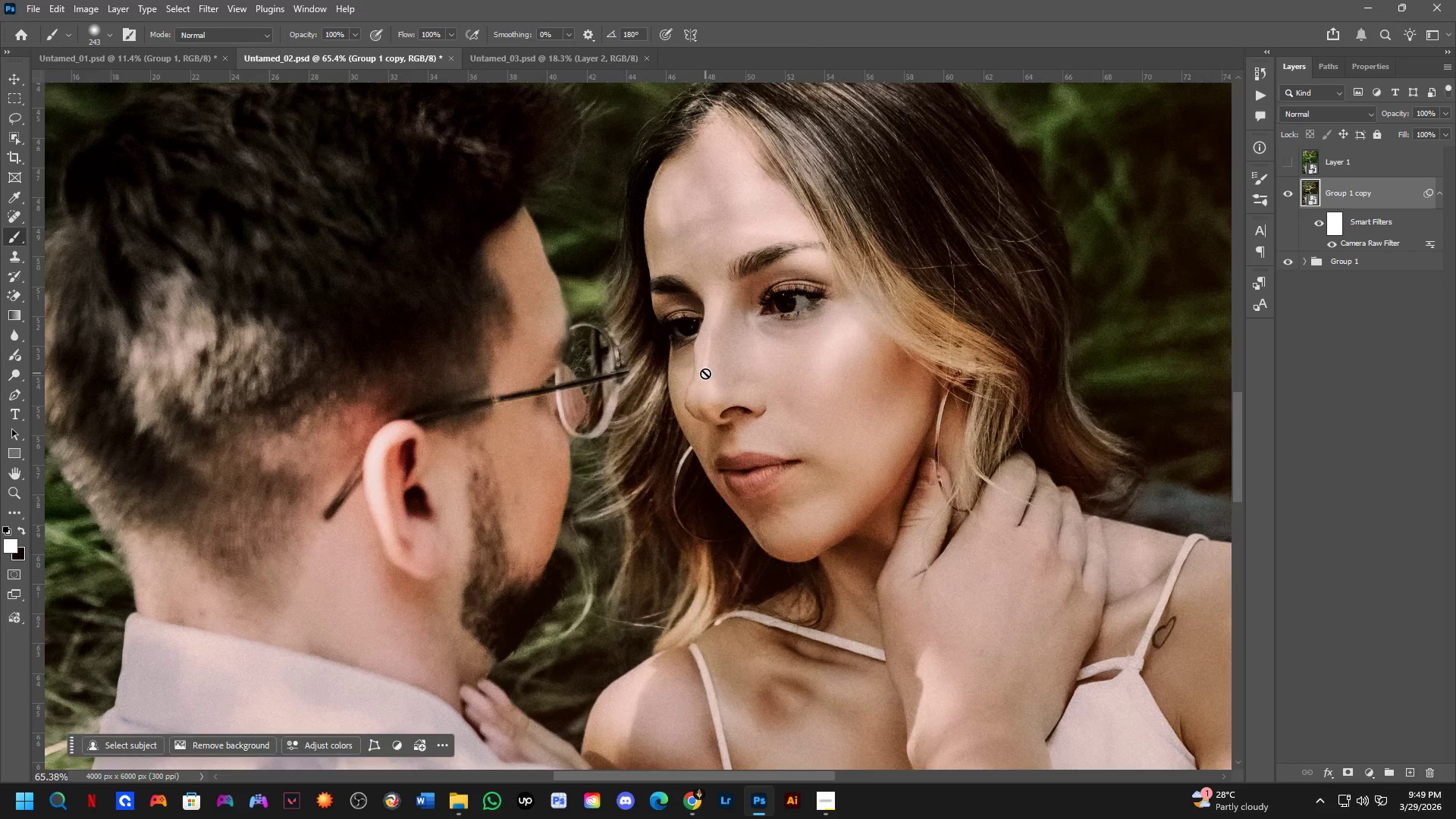 
scroll: coordinate [678, 375], scroll_direction: up, amount: 5.0
 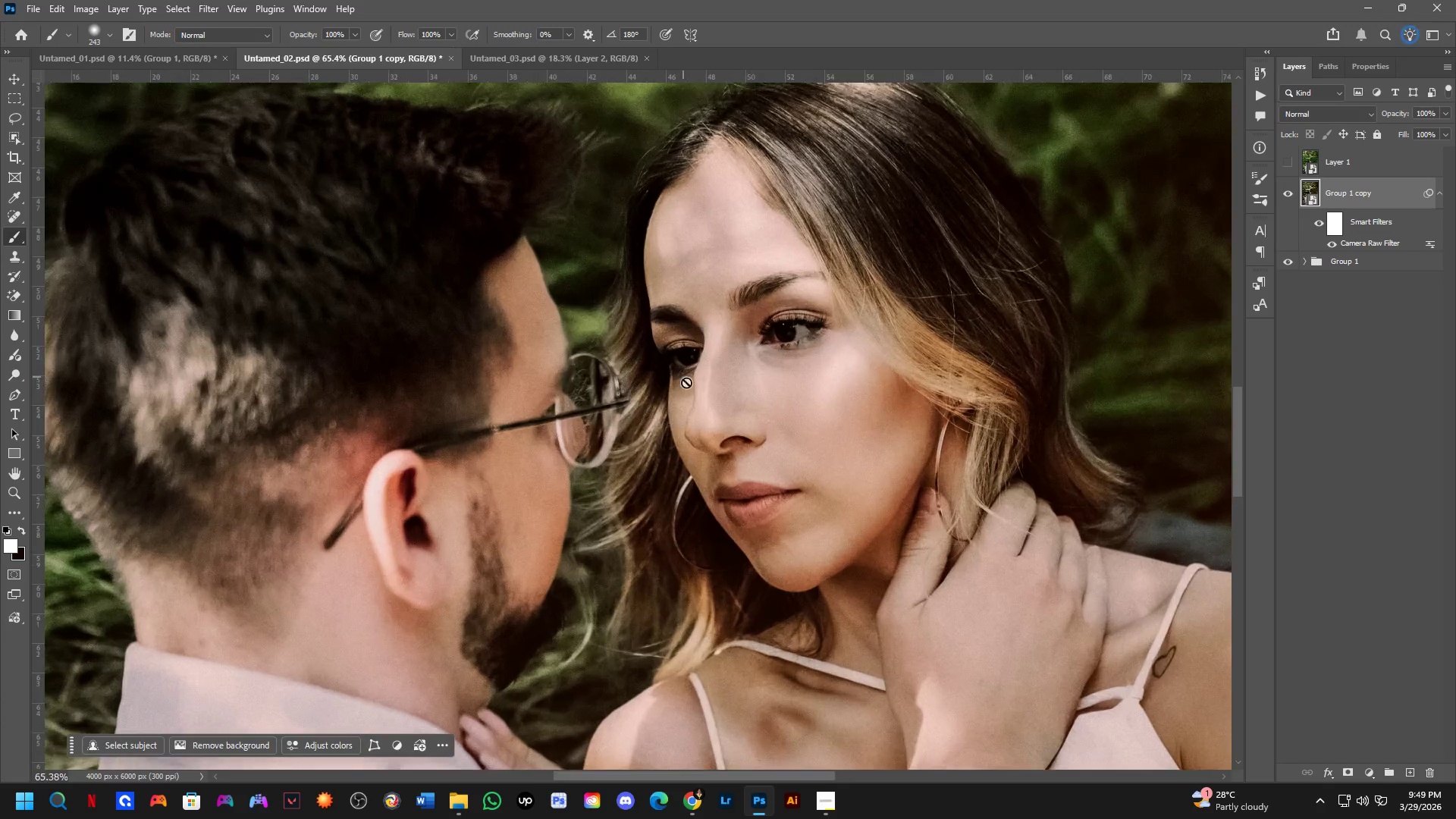 
hold_key(key=Space, duration=1.23)
 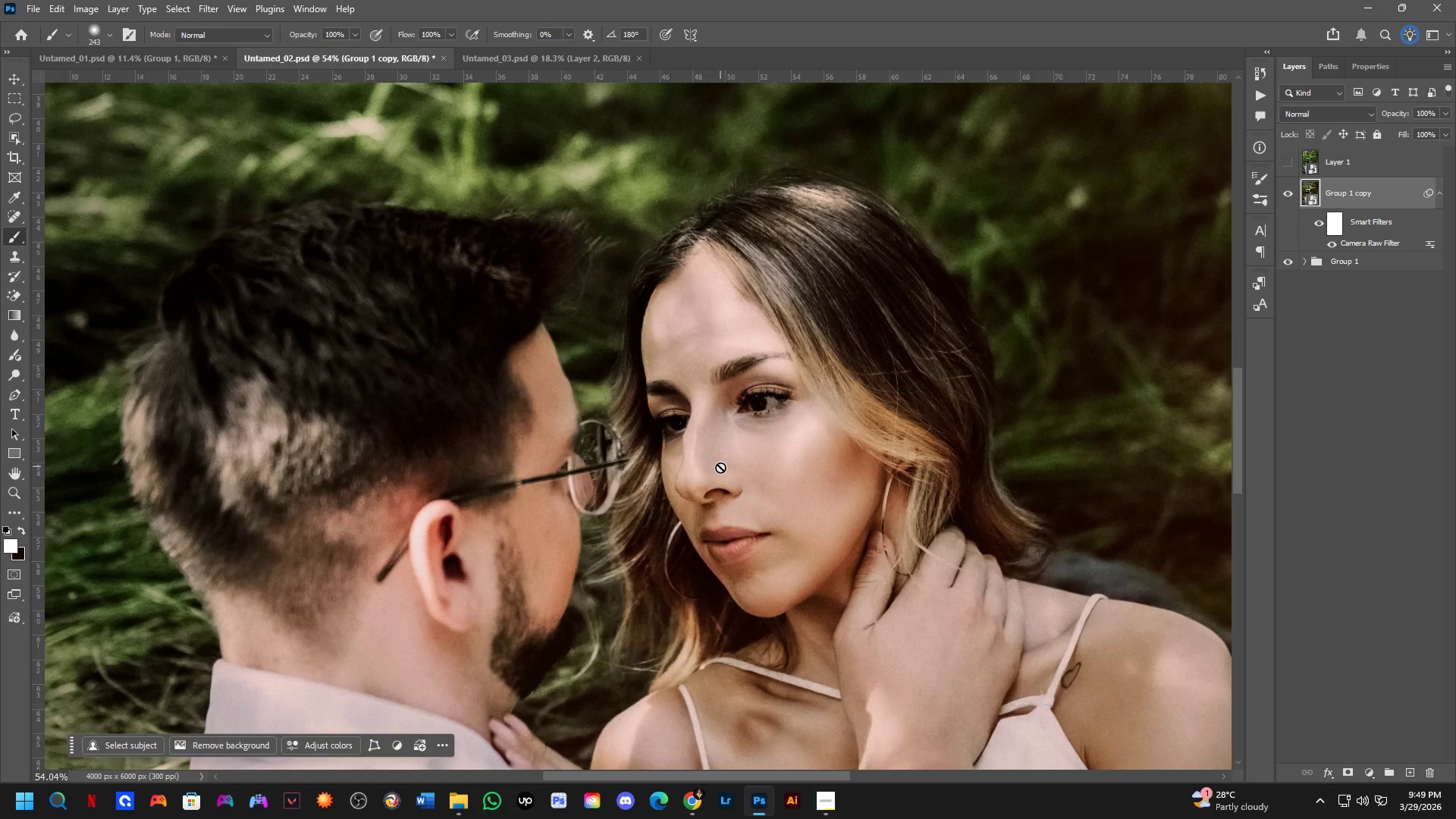 
left_click_drag(start_coordinate=[736, 342], to_coordinate=[722, 450])
 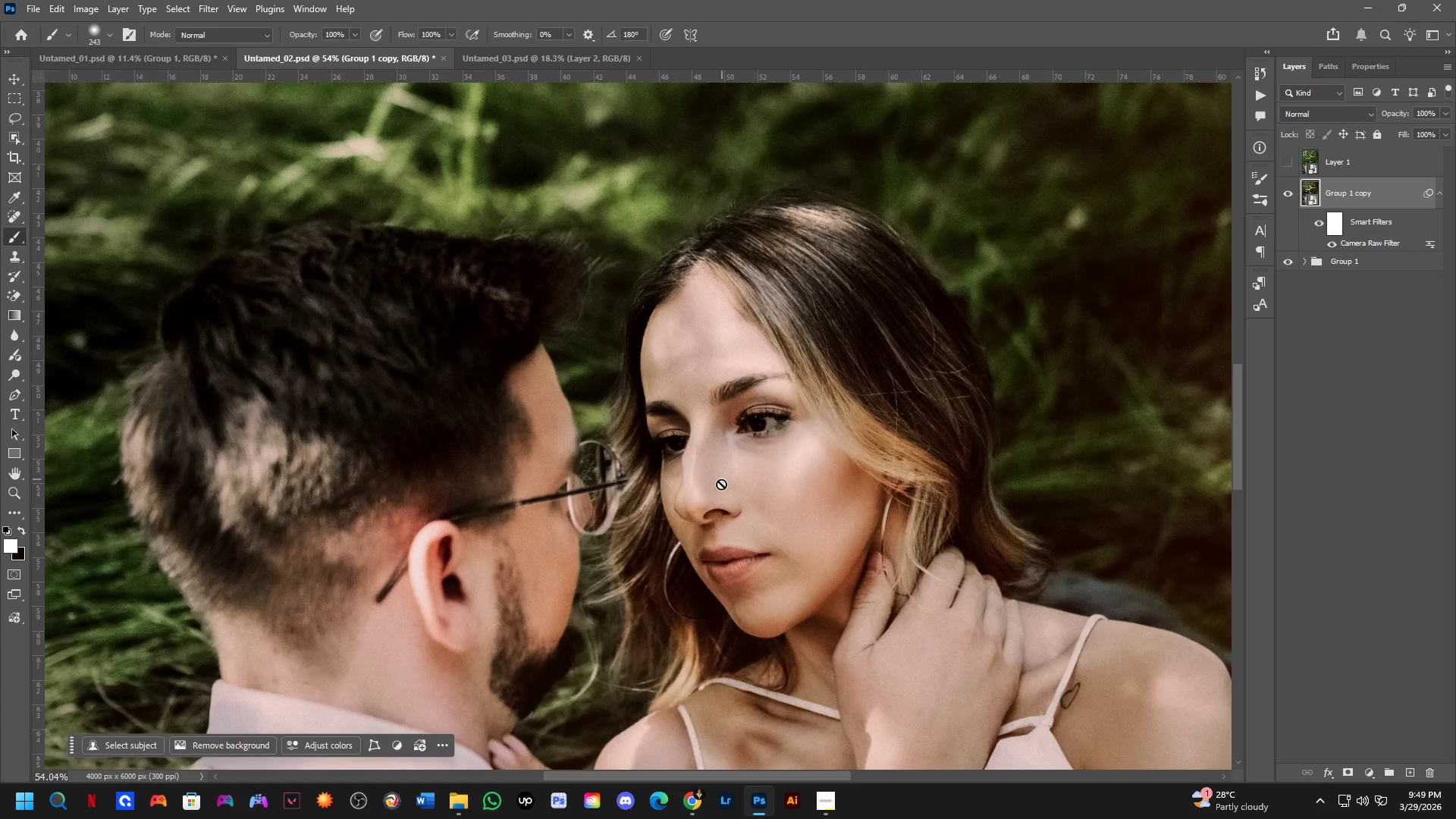 
scroll: coordinate [704, 376], scroll_direction: down, amount: 2.0
 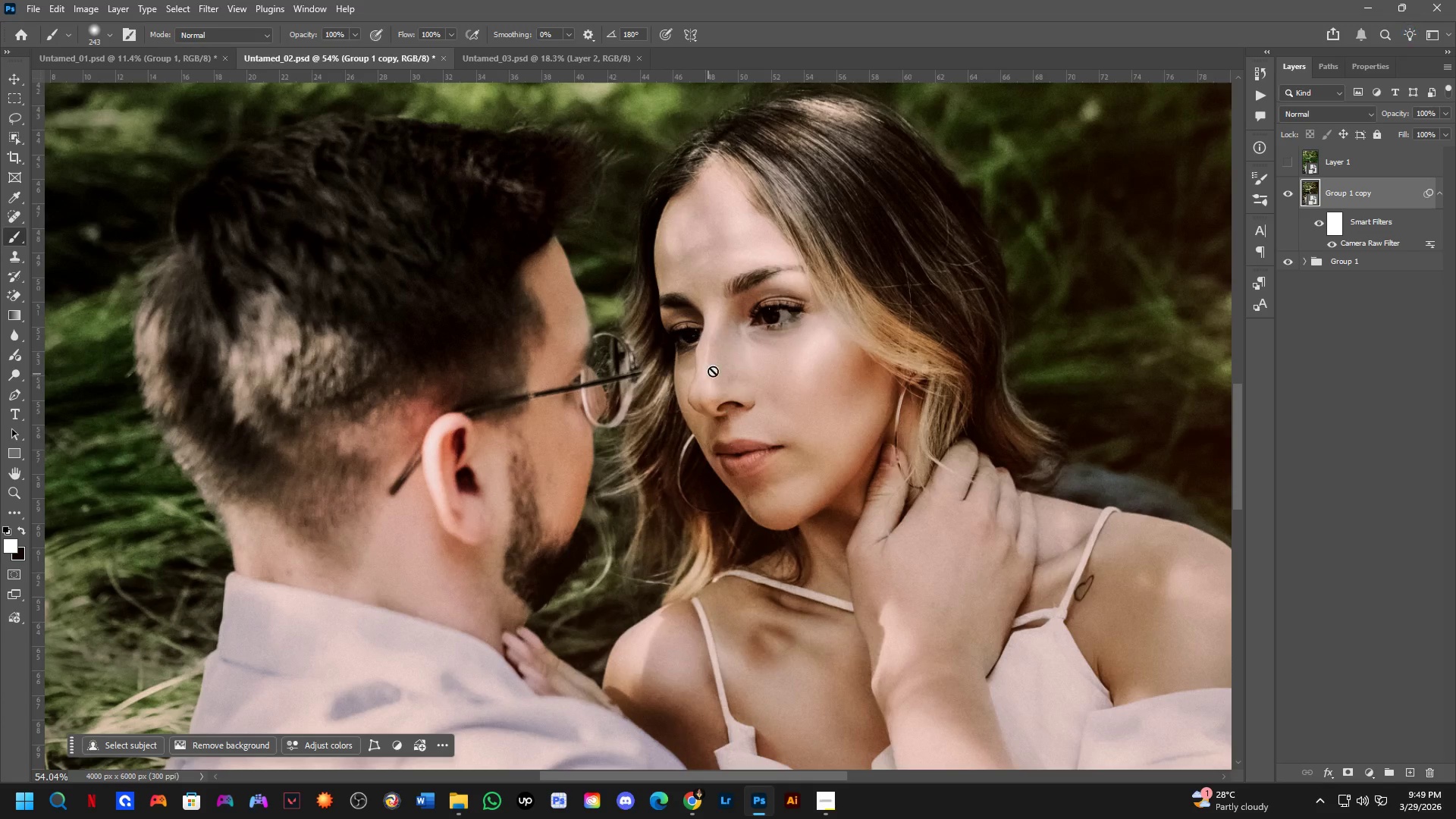 
hold_key(key=Space, duration=0.31)
 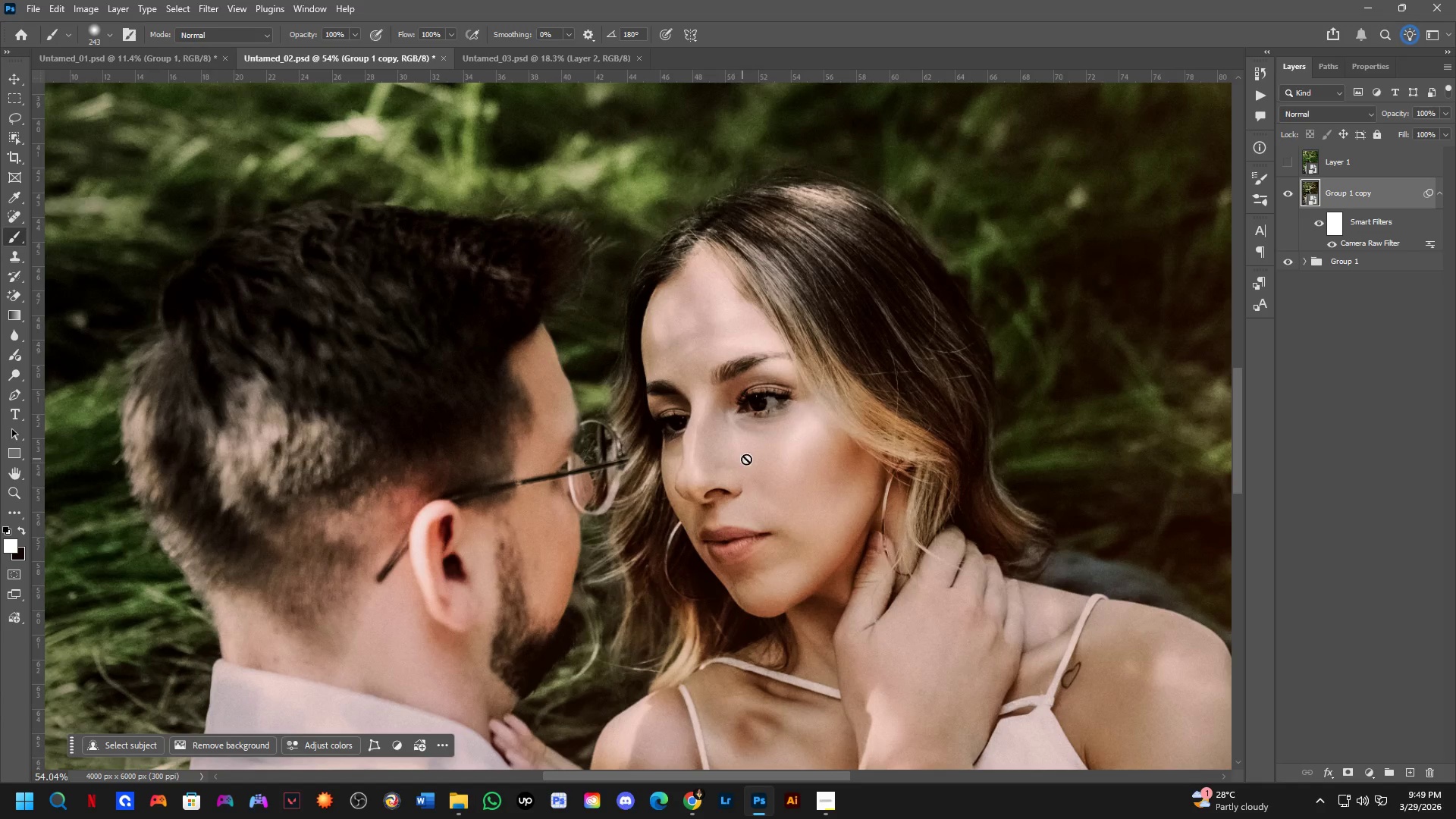 
left_click_drag(start_coordinate=[719, 486], to_coordinate=[720, 466])
 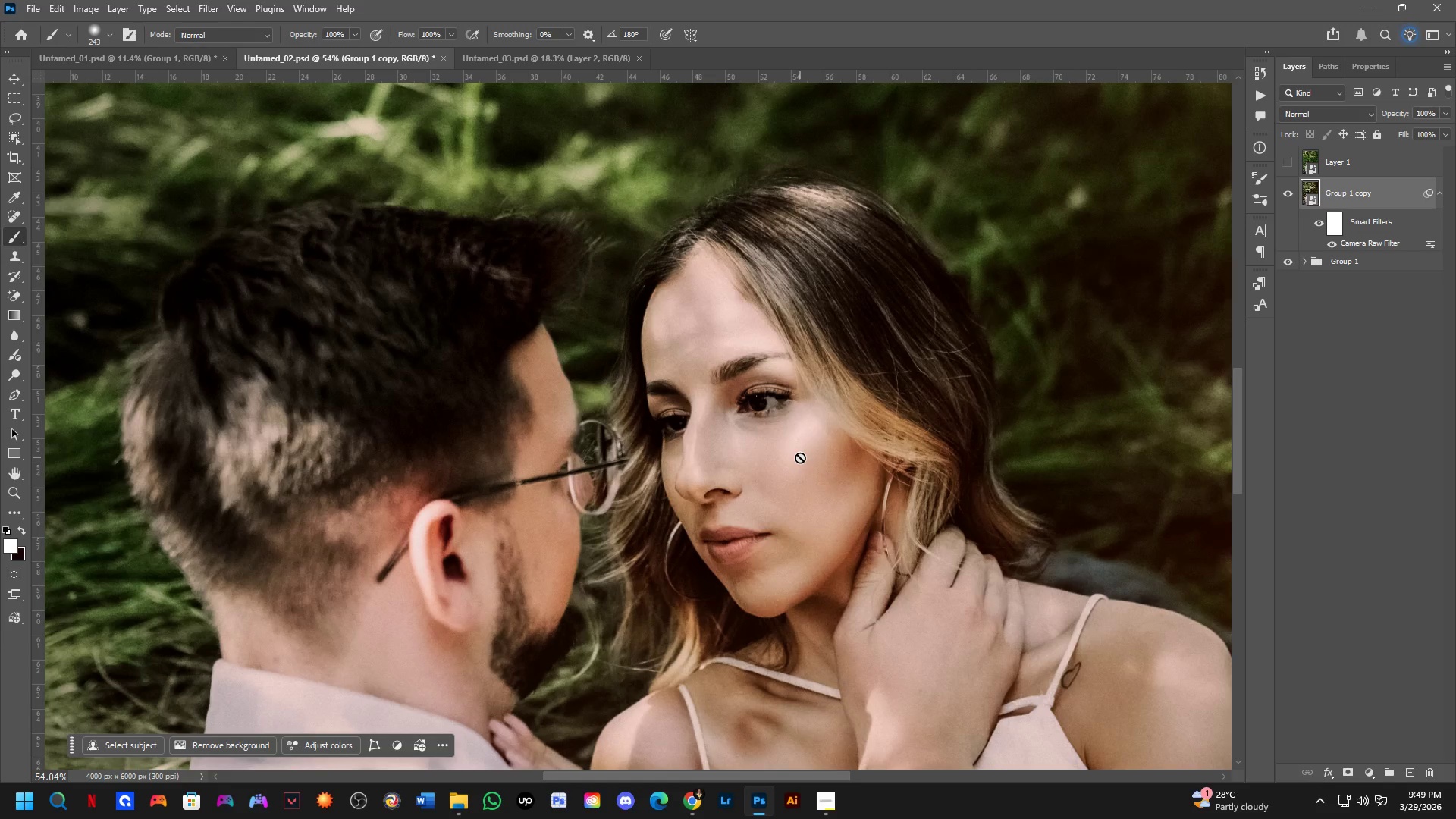 
wait(9.06)
 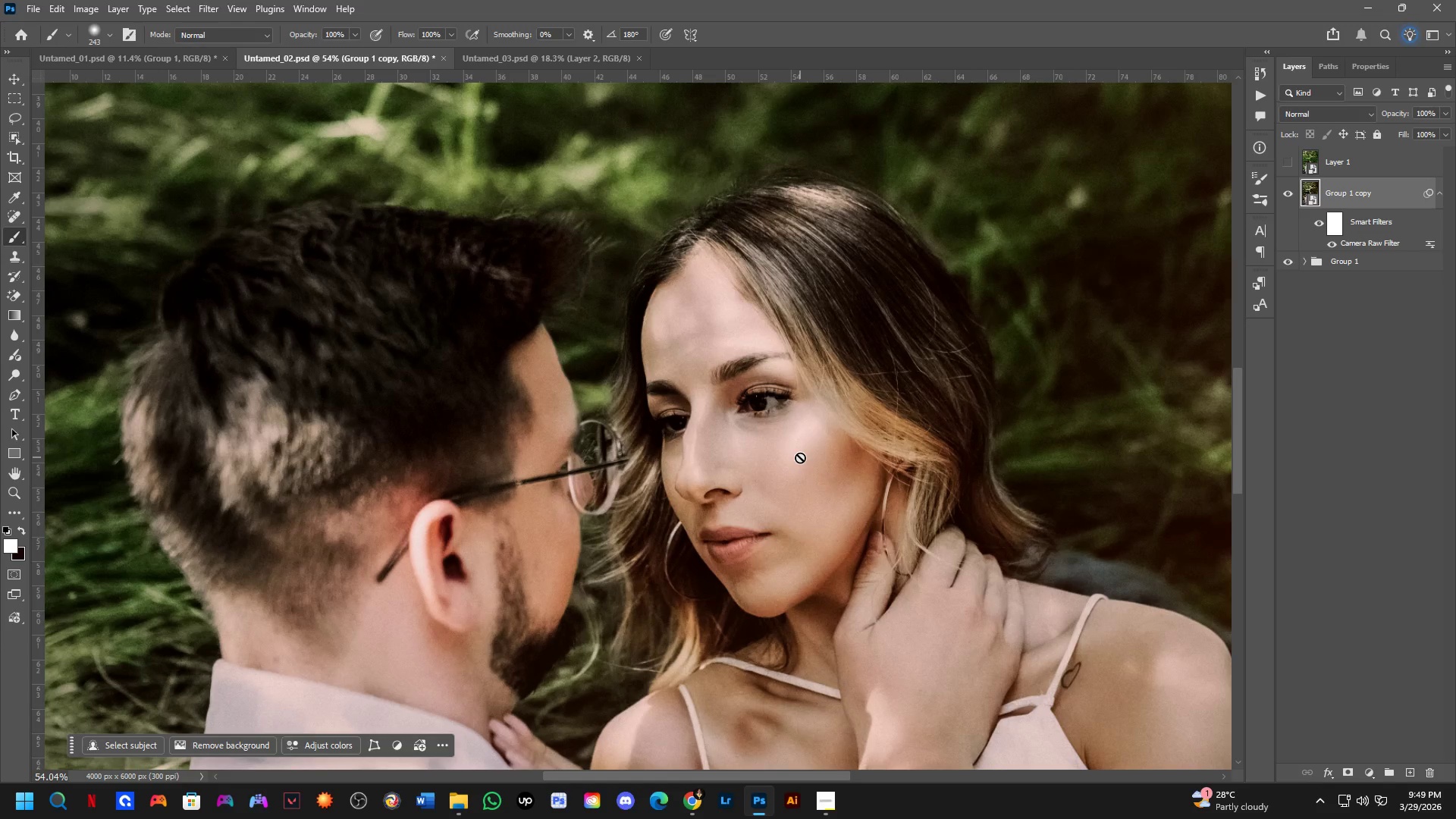 
scroll: coordinate [733, 280], scroll_direction: down, amount: 8.0
 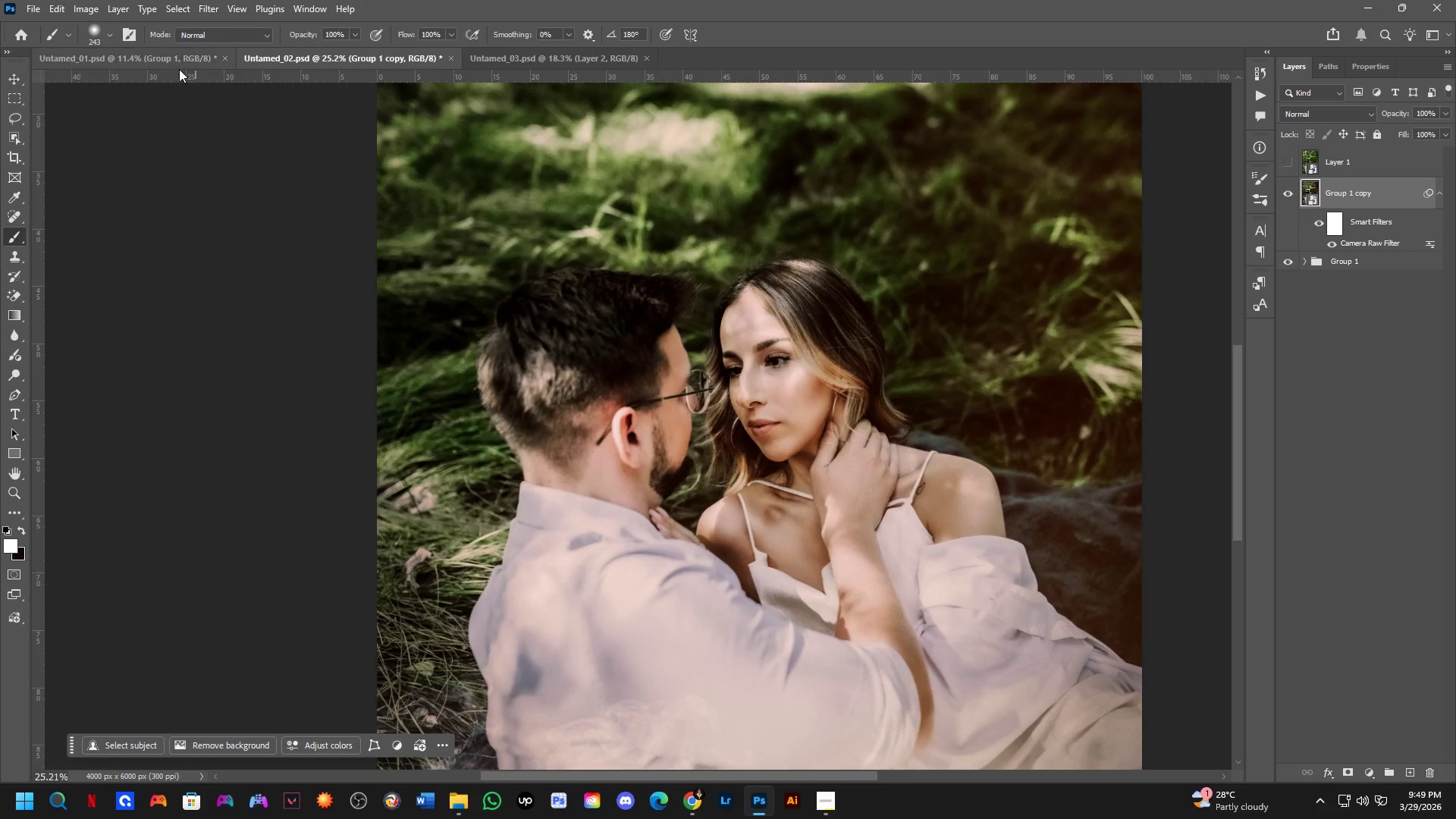 
left_click([178, 57])
 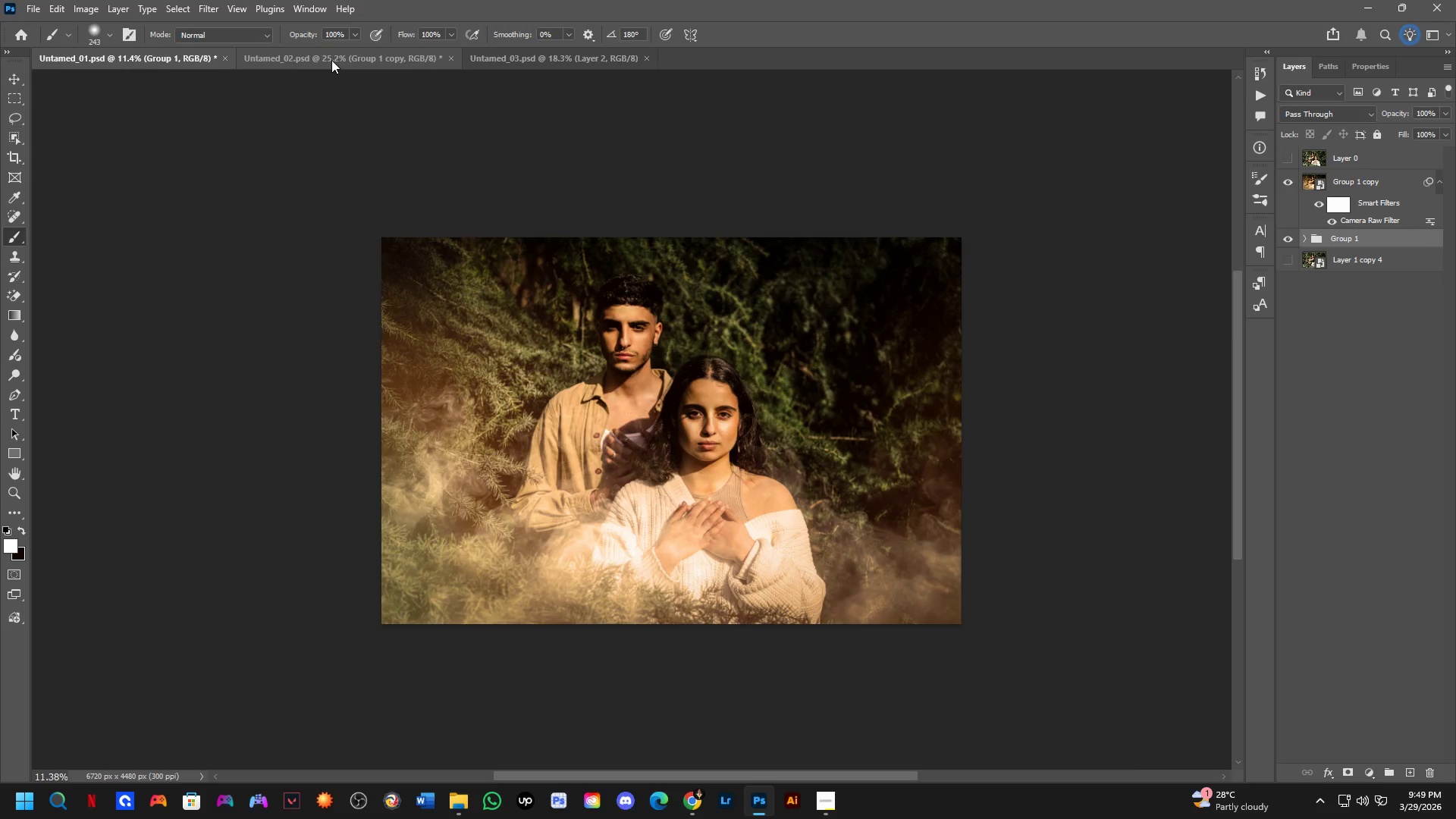 
left_click([332, 59])
 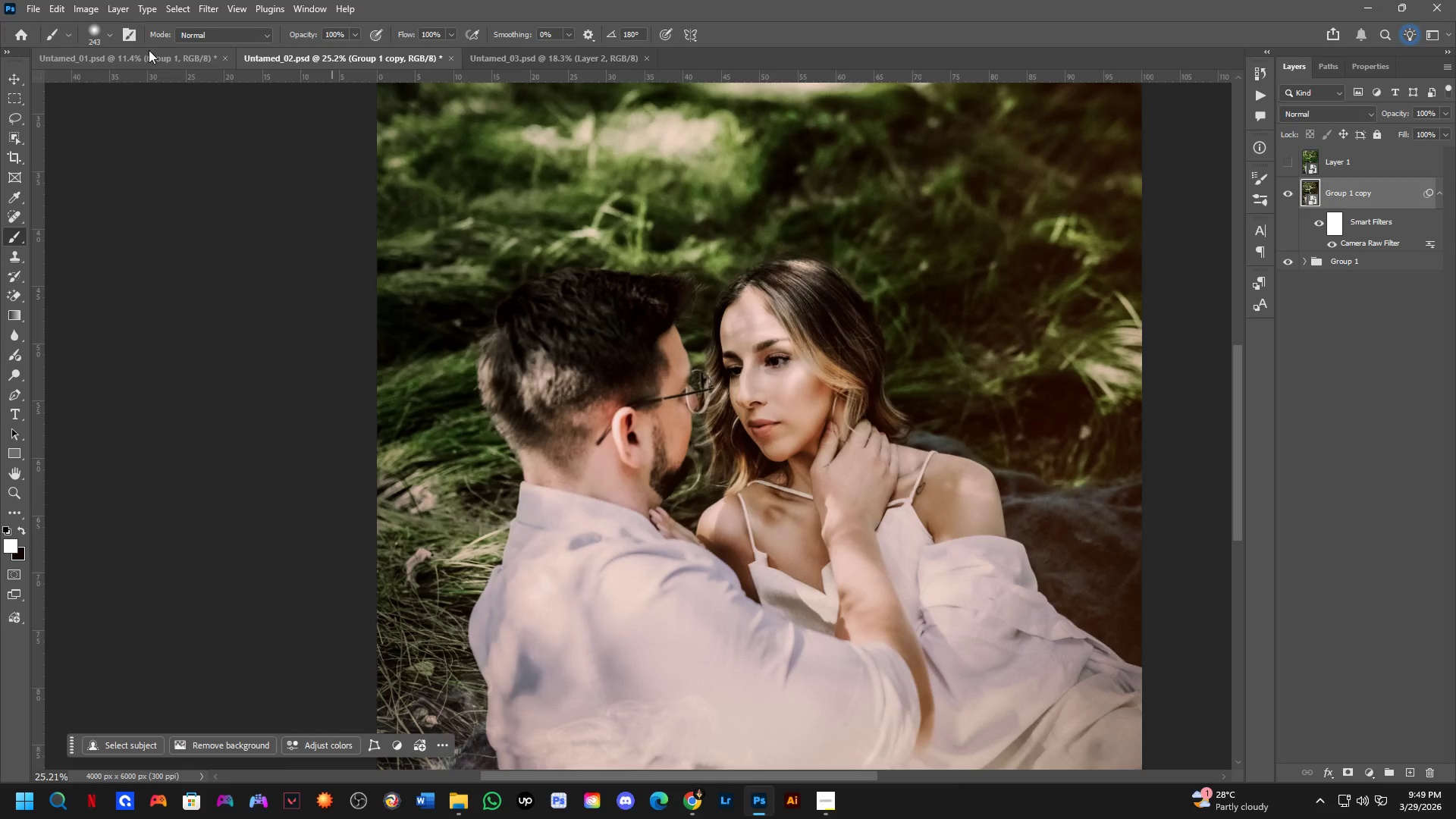 
left_click([157, 58])
 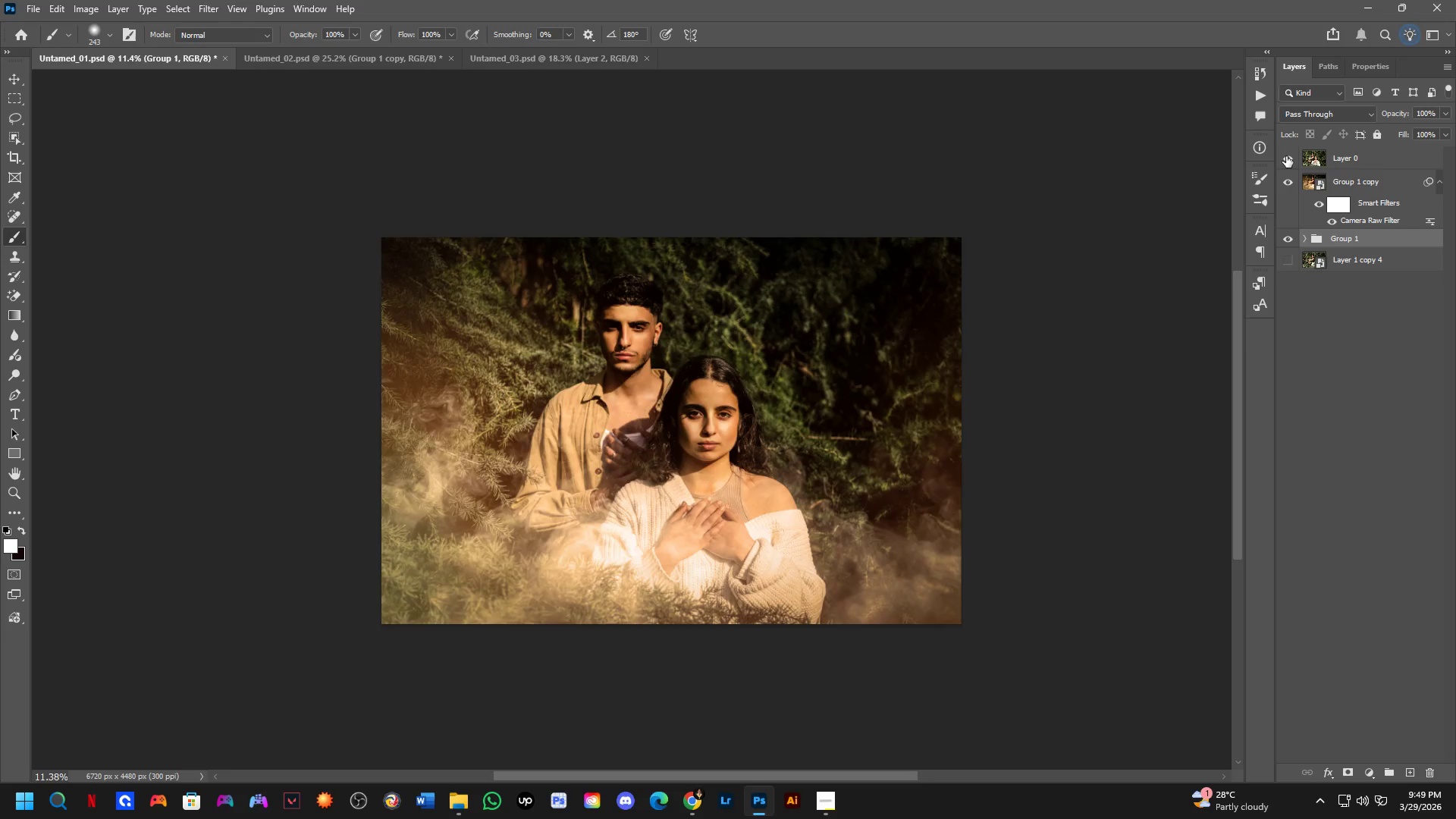 
left_click([1286, 156])
 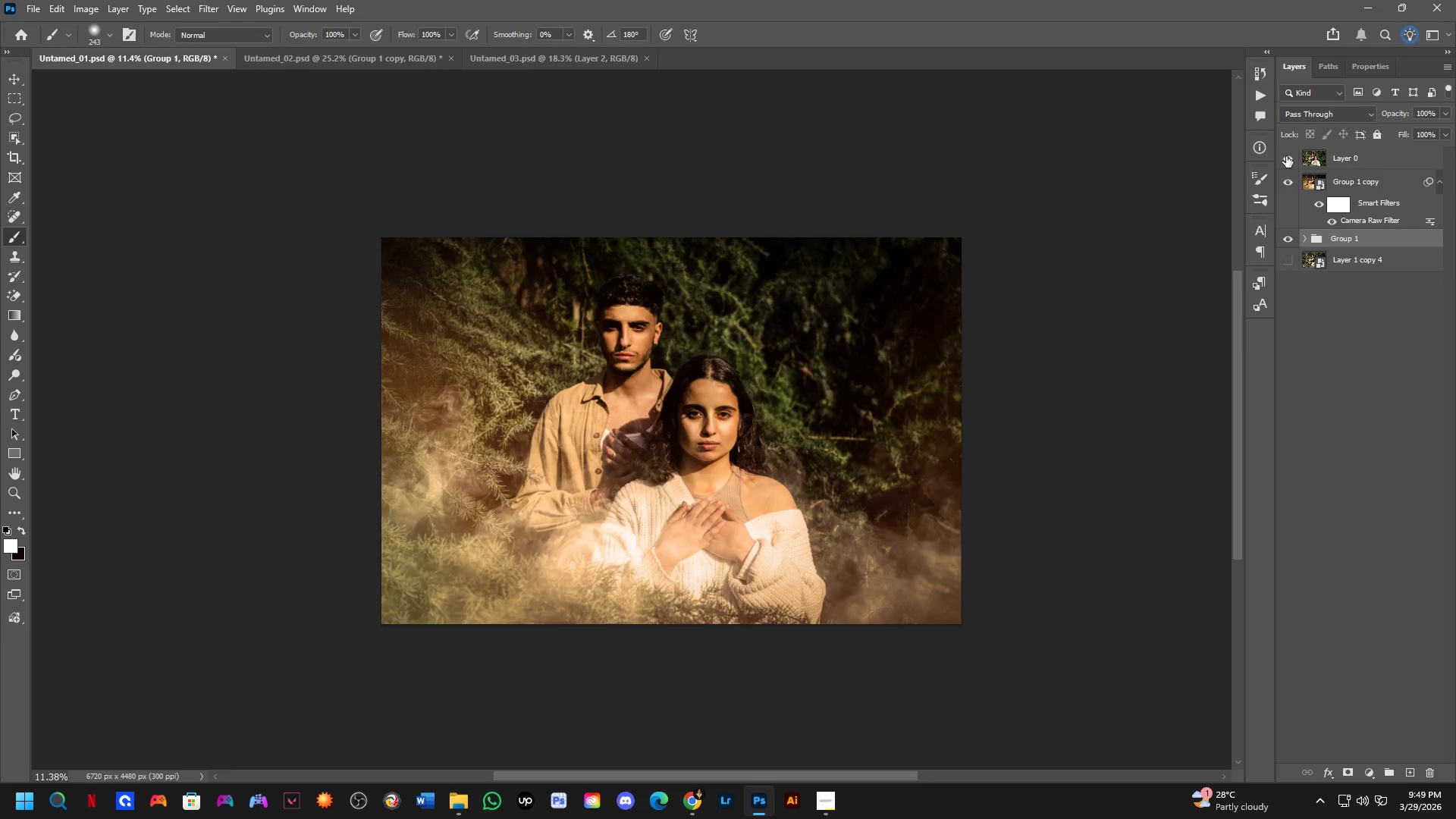 
double_click([1286, 156])
 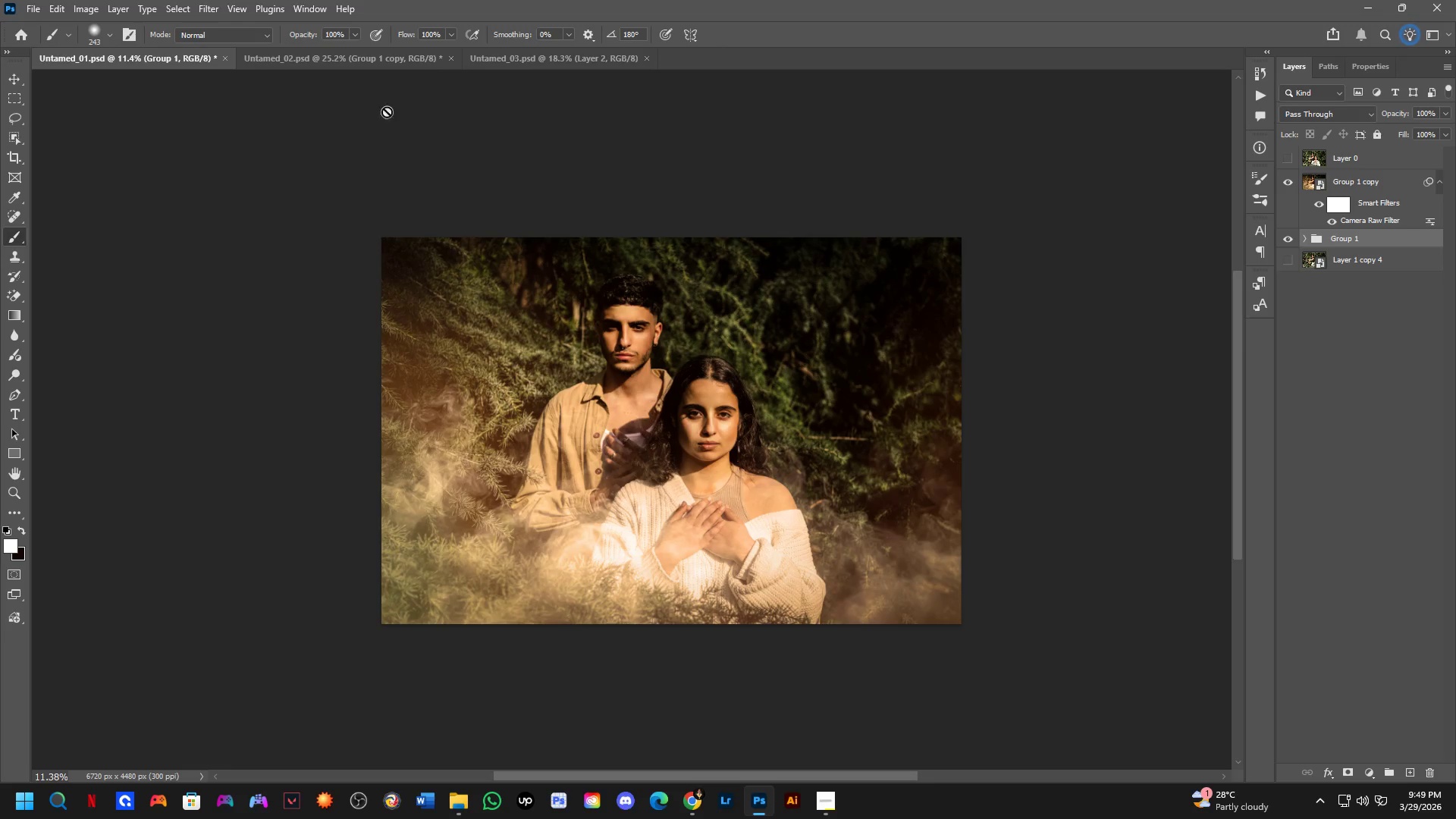 
left_click([378, 62])
 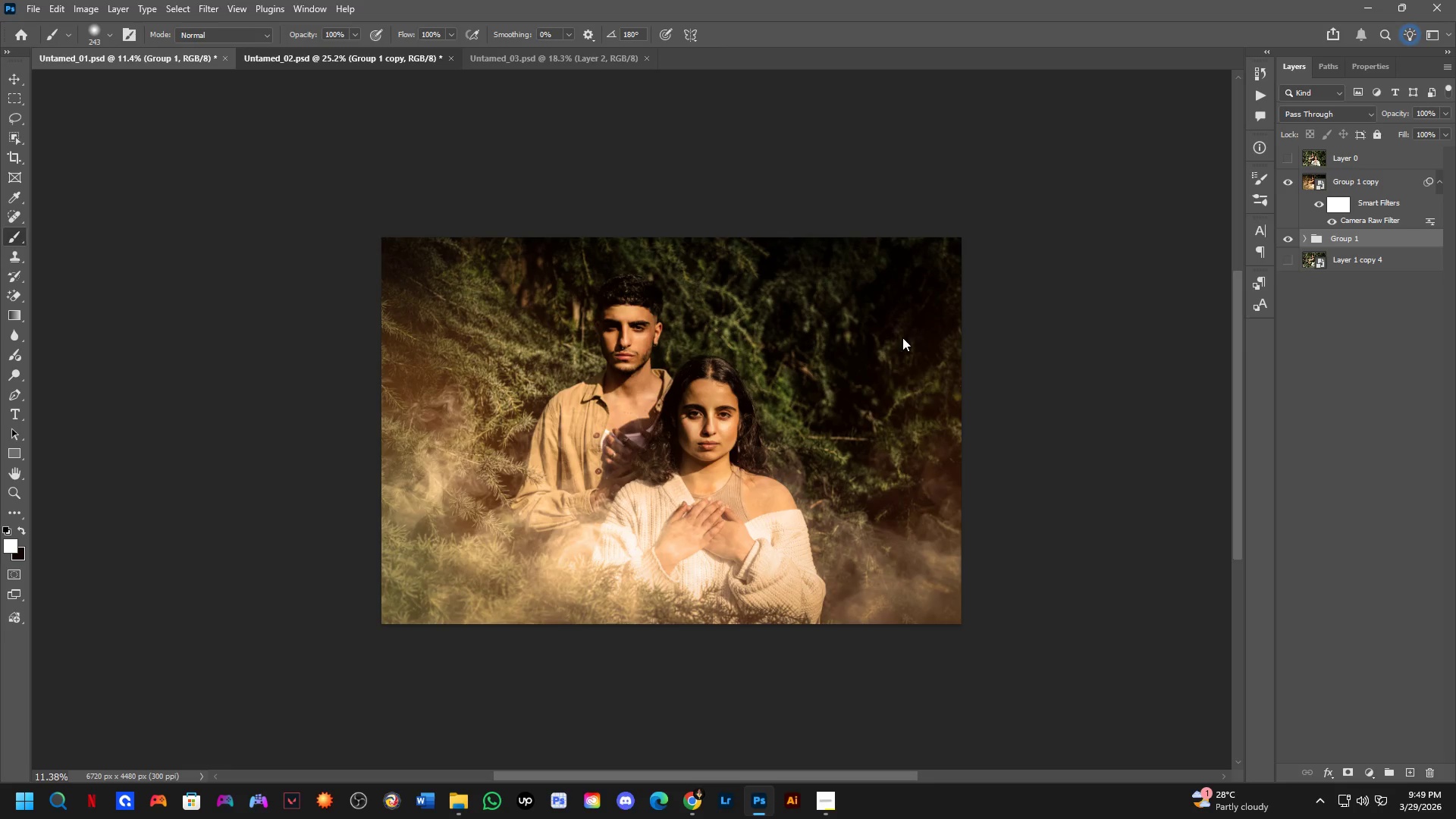 
scroll: coordinate [717, 356], scroll_direction: down, amount: 3.0
 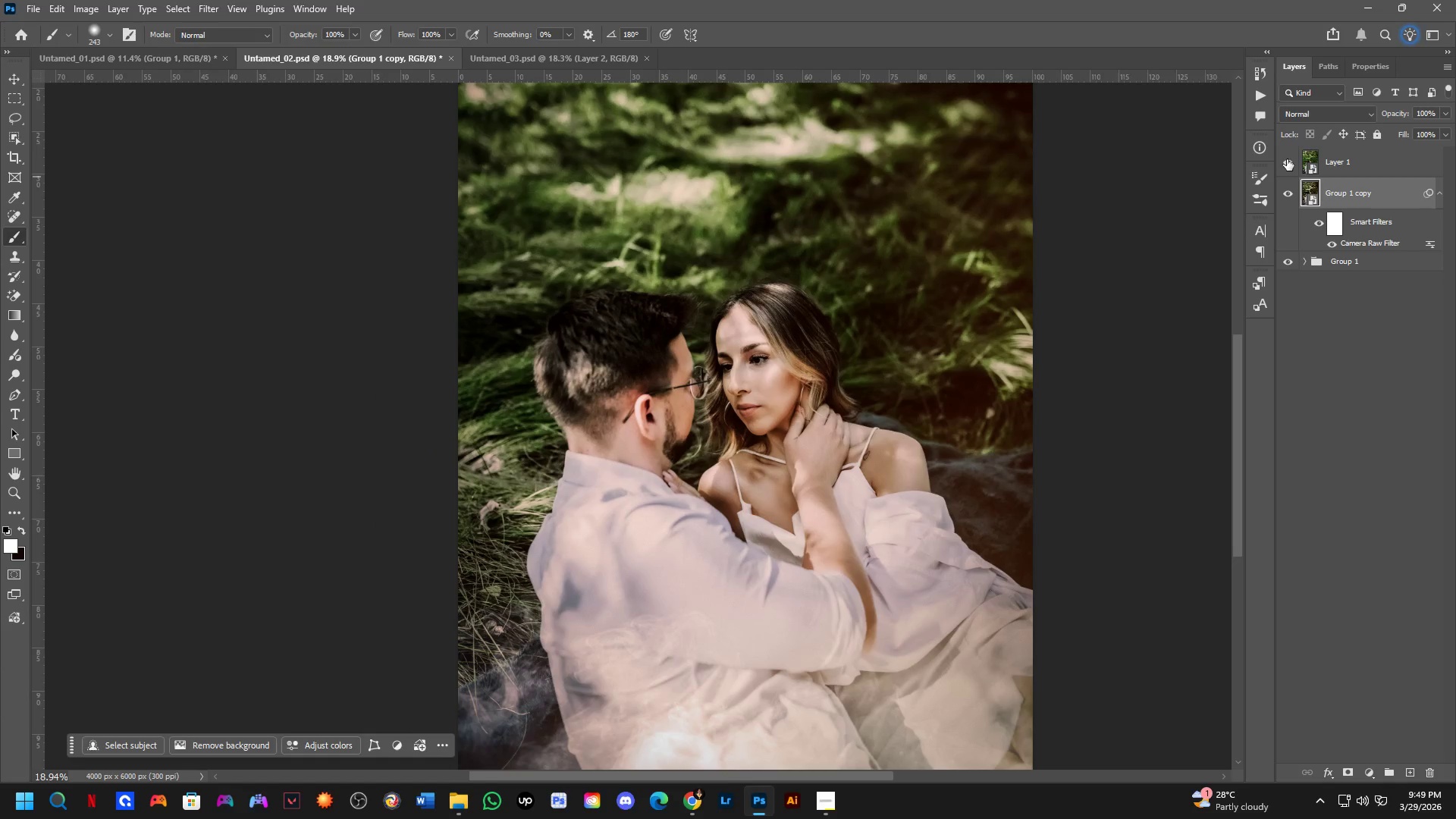 
double_click([1287, 159])
 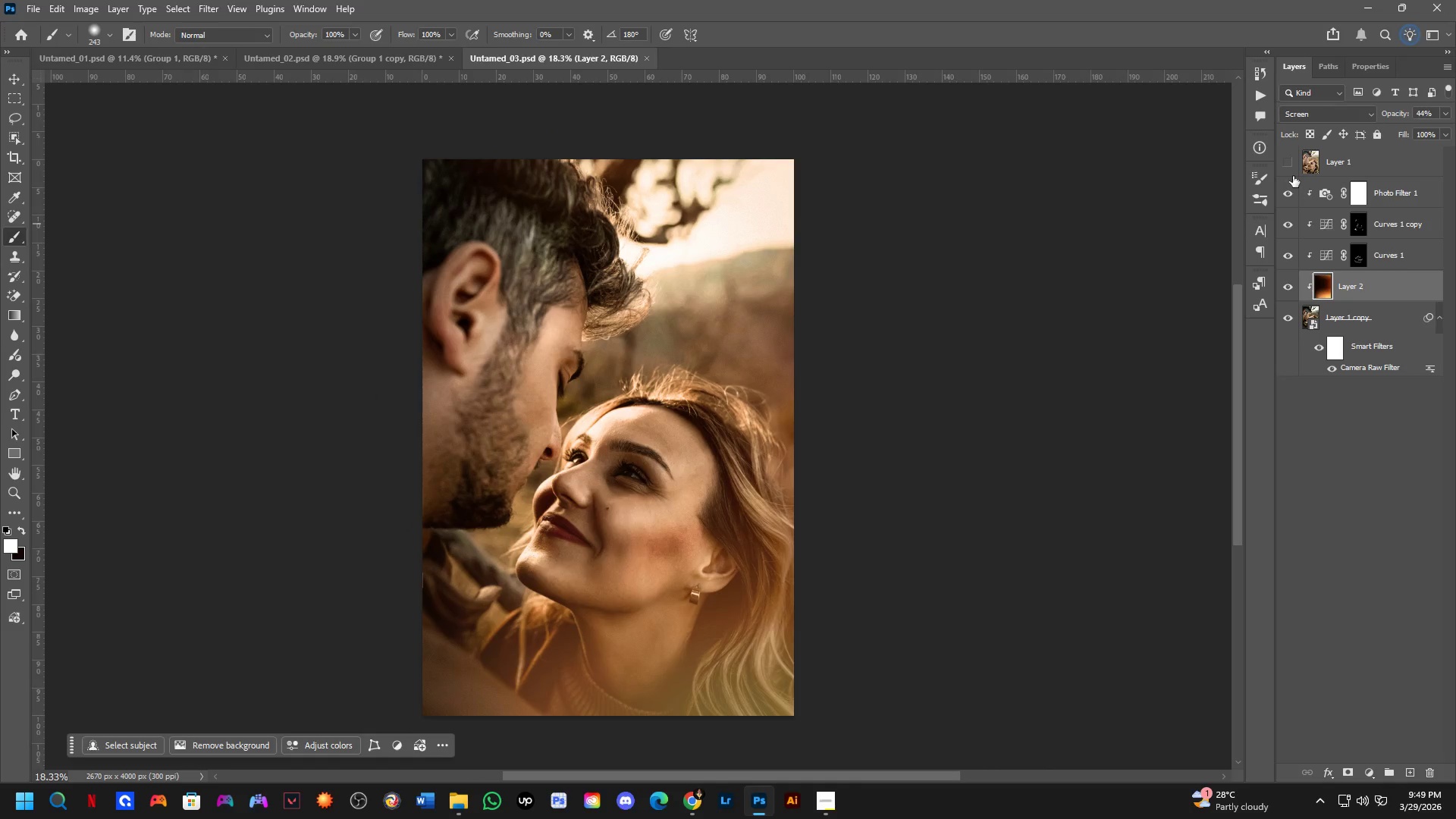 
double_click([1283, 159])
 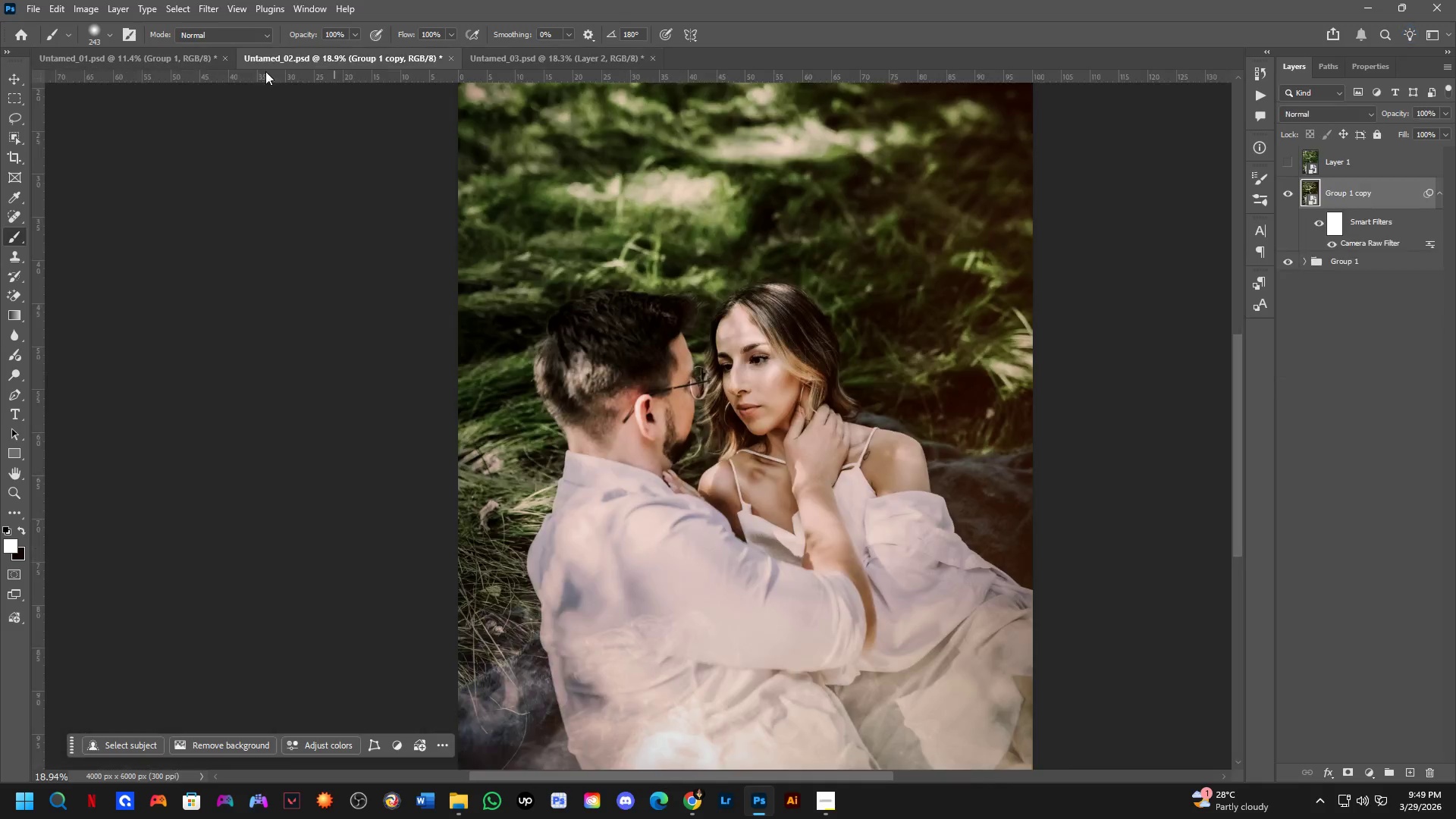 
left_click([198, 60])
 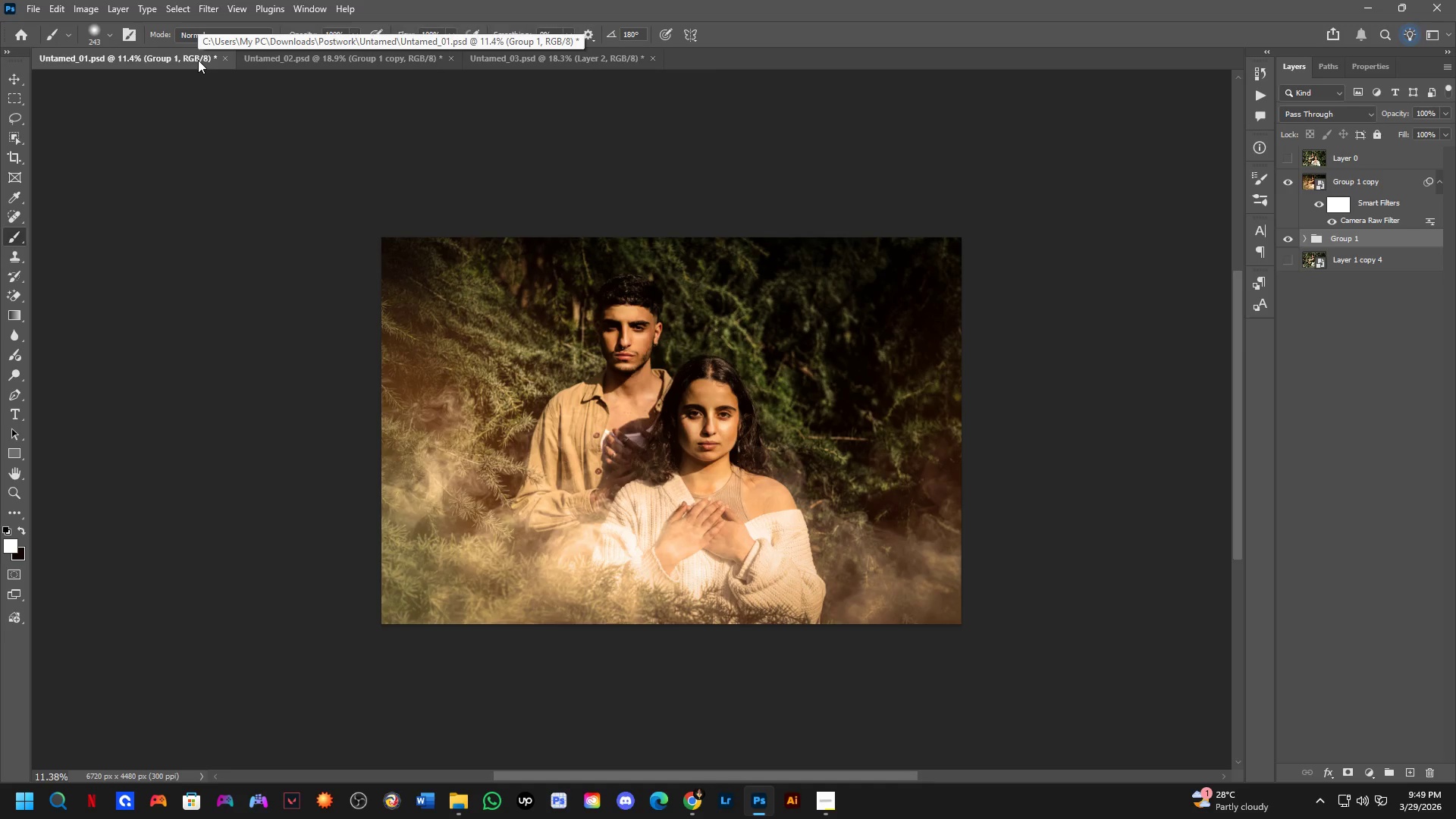 
wait(9.36)
 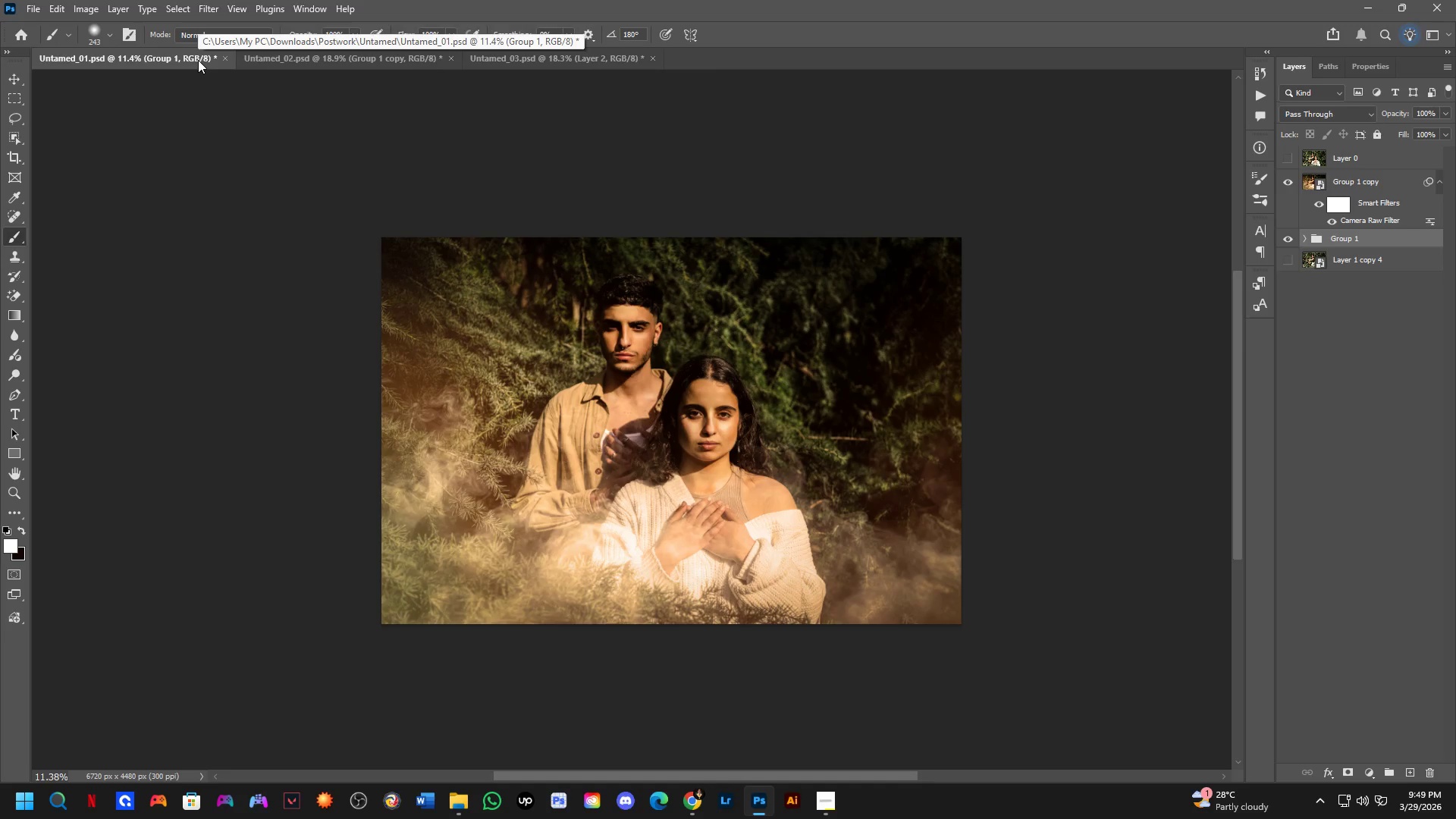 
key(Tab)
 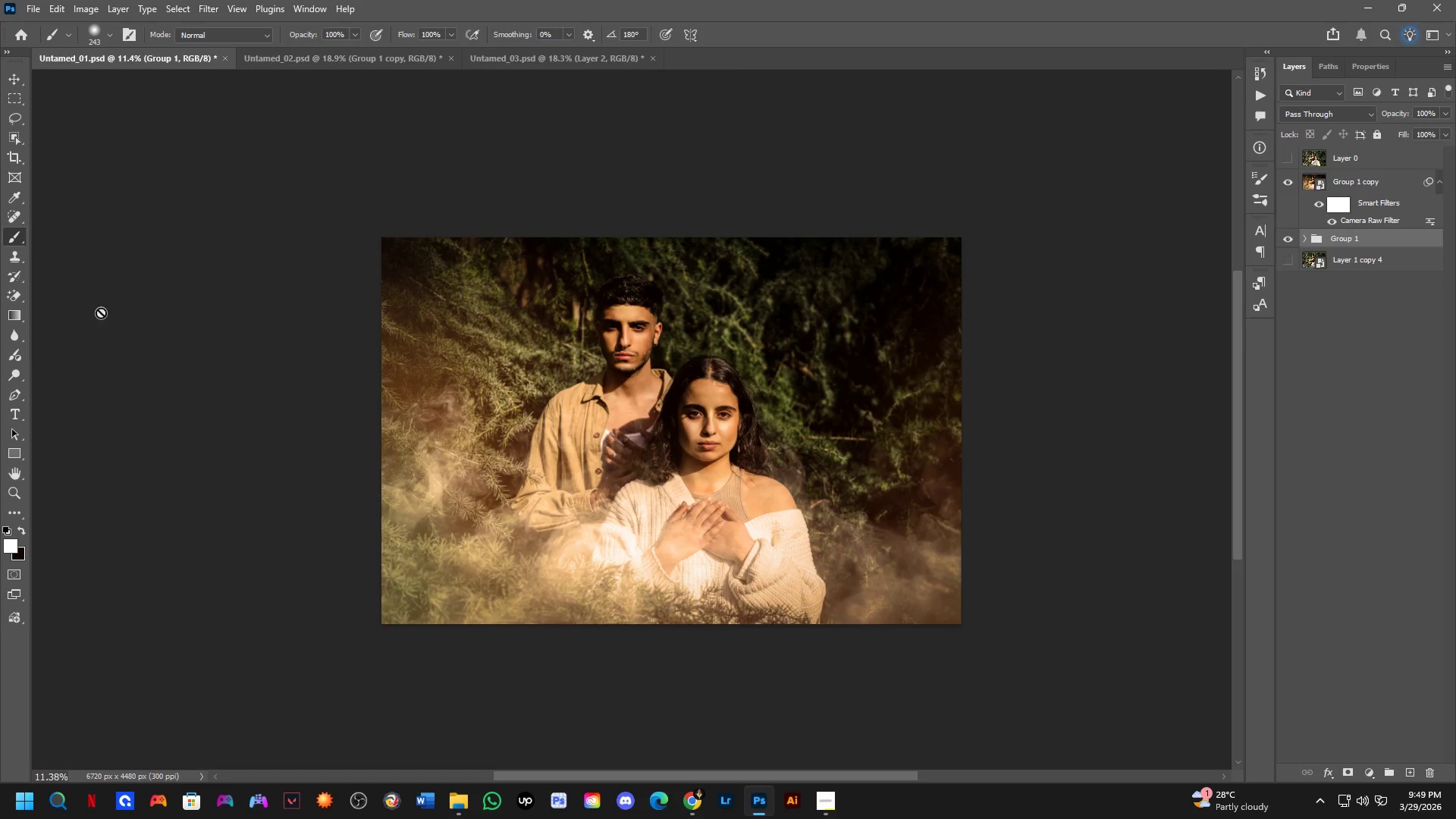 
key(Alt+AltLeft)
 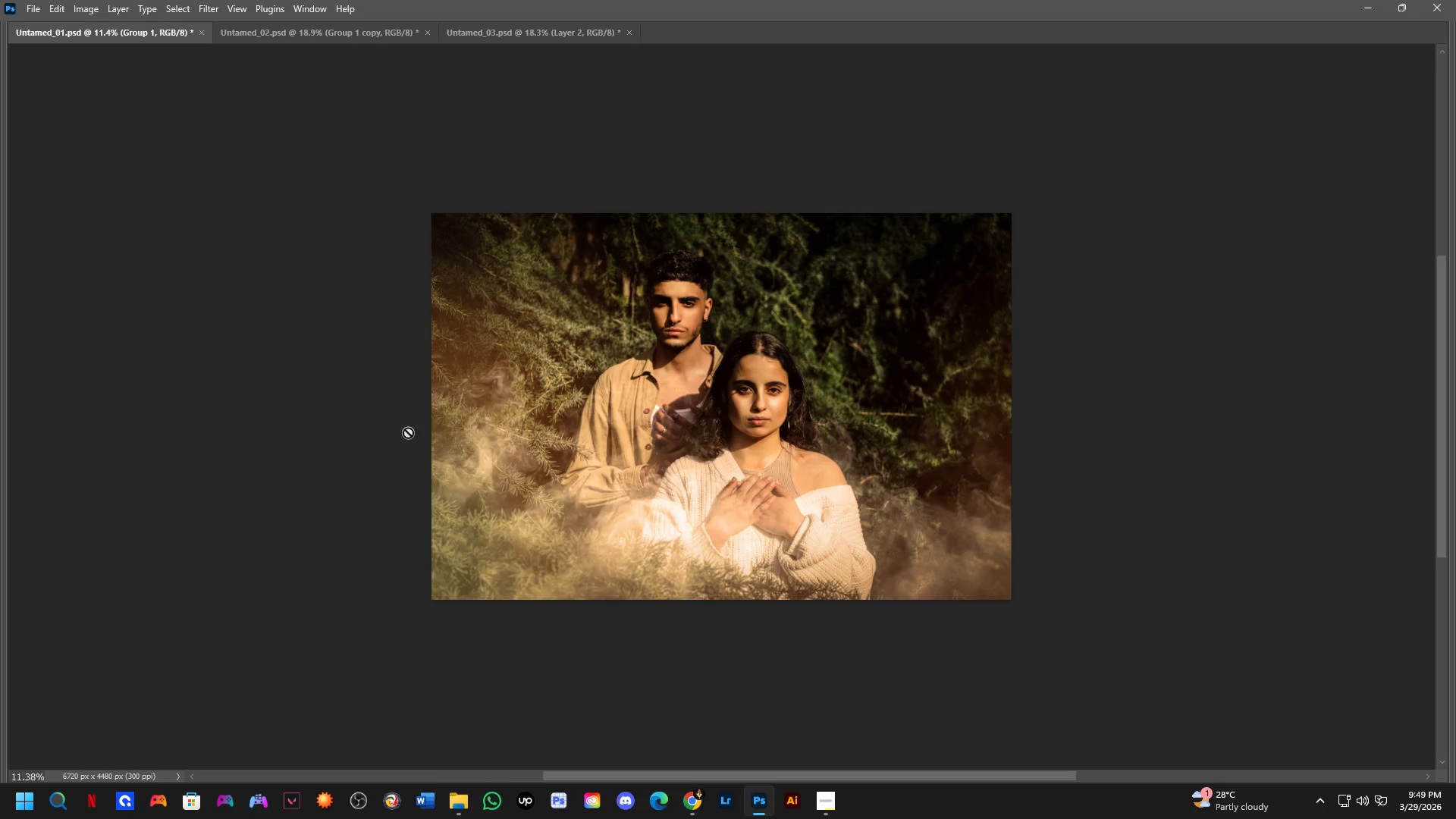 
key(Alt+AltLeft)
 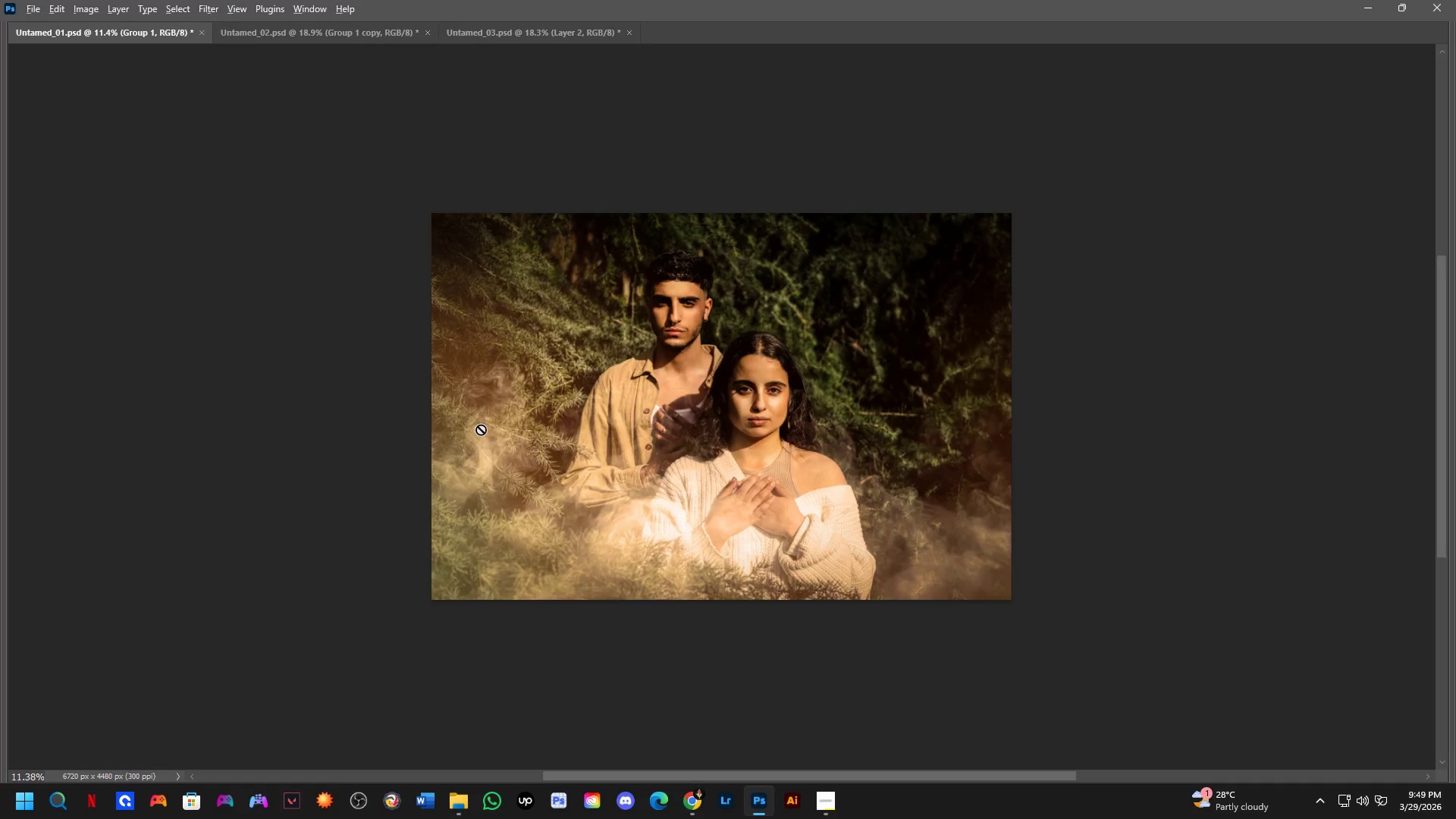 
key(Alt+Tab)